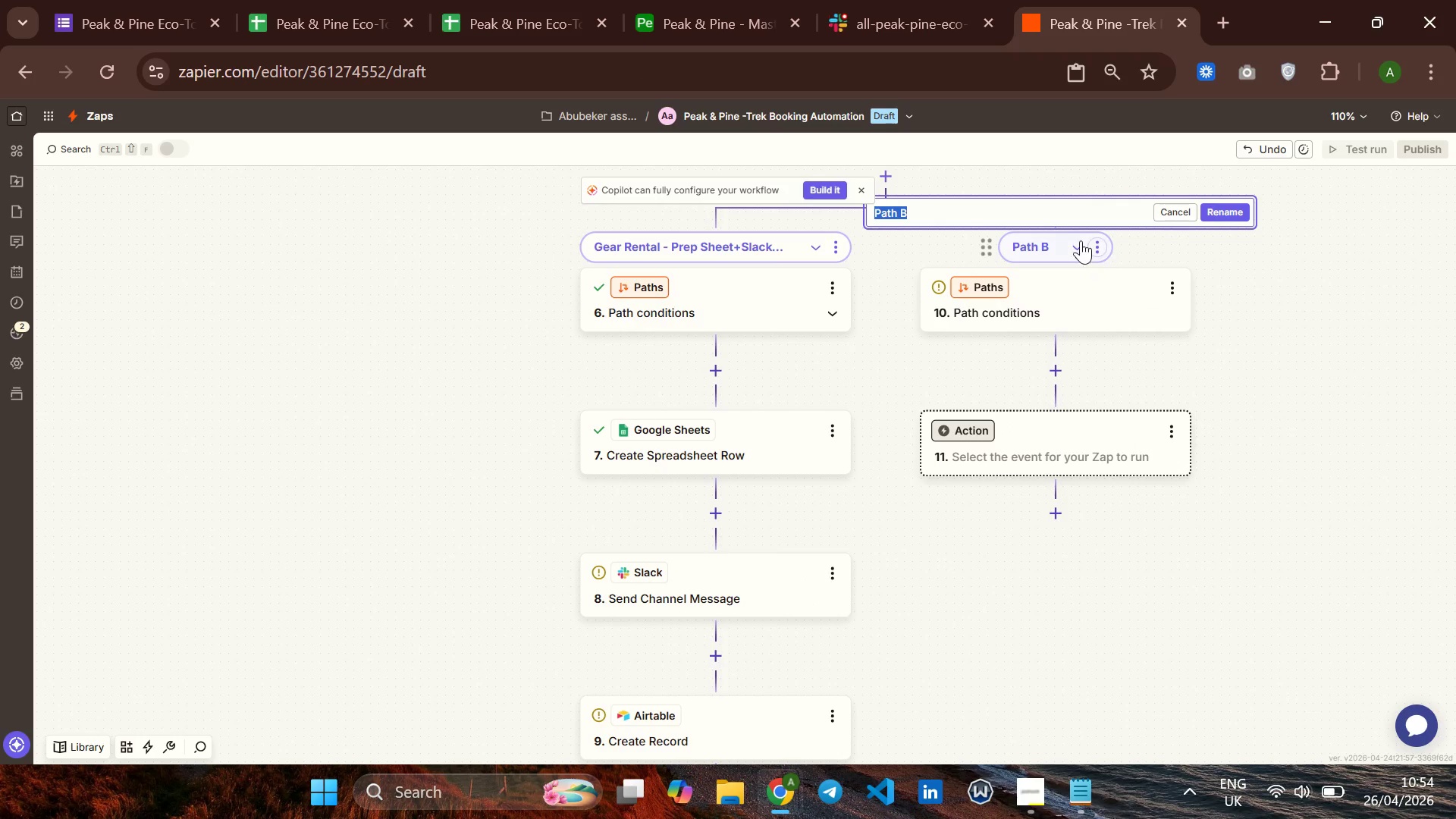 
left_click([1025, 216])
 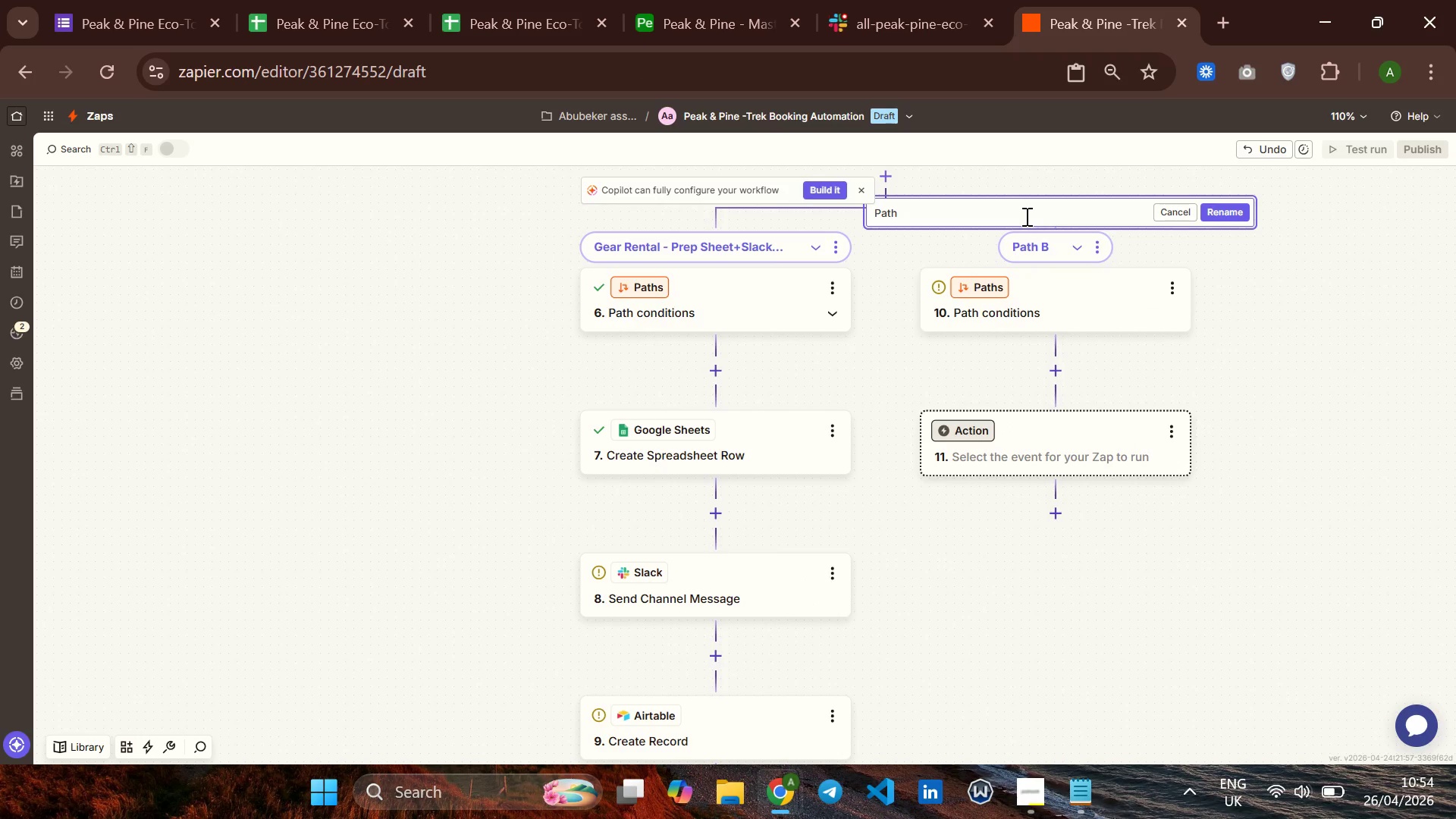 
key(Backspace)
key(Backspace)
key(Backspace)
key(Backspace)
key(Backspace)
key(Backspace)
type(nO GEAR)
key(Backspace)
key(Backspace)
key(Backspace)
key(Backspace)
type(Gear )
 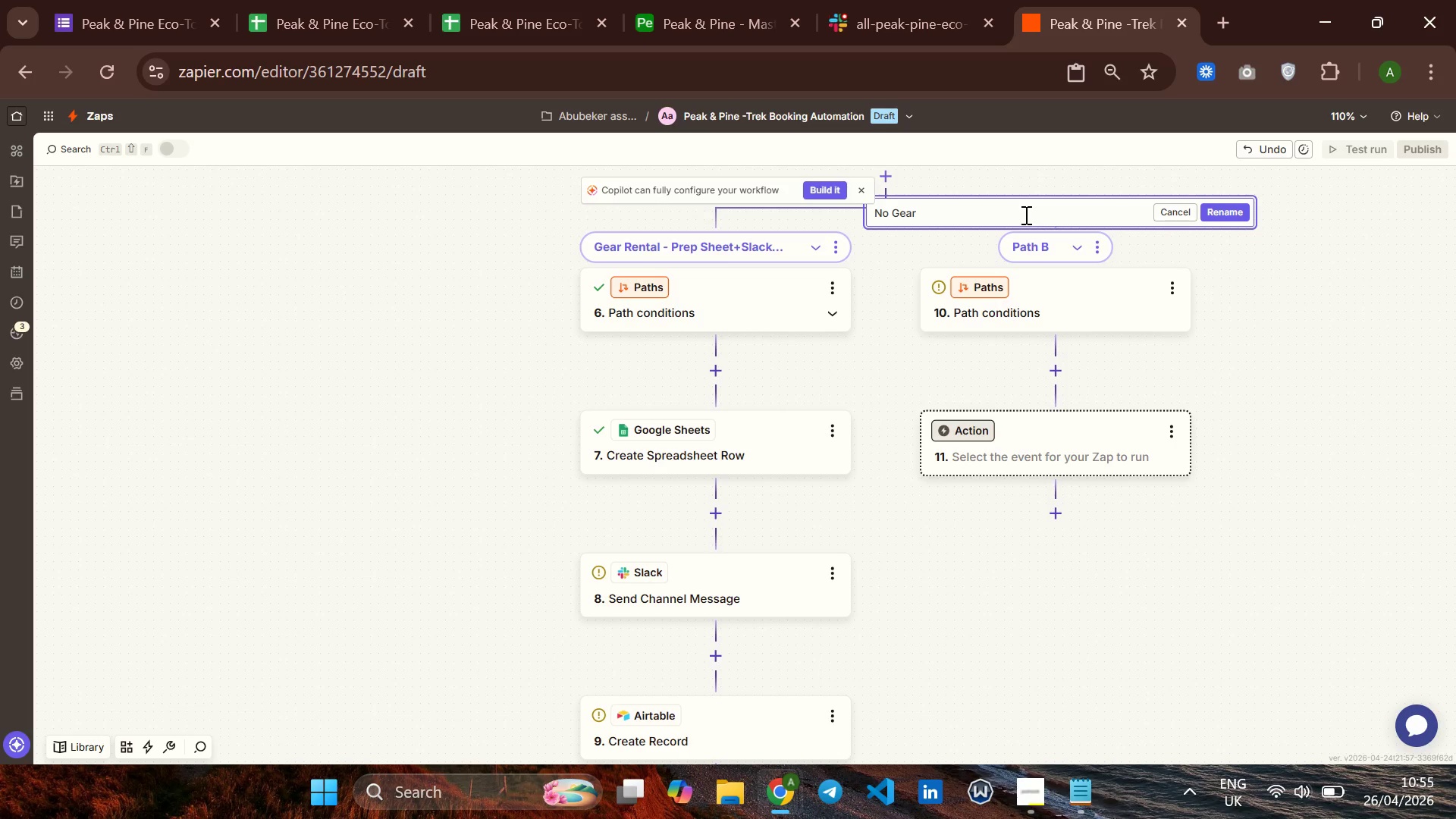 
hold_key(key=CapsLock, duration=0.8)
 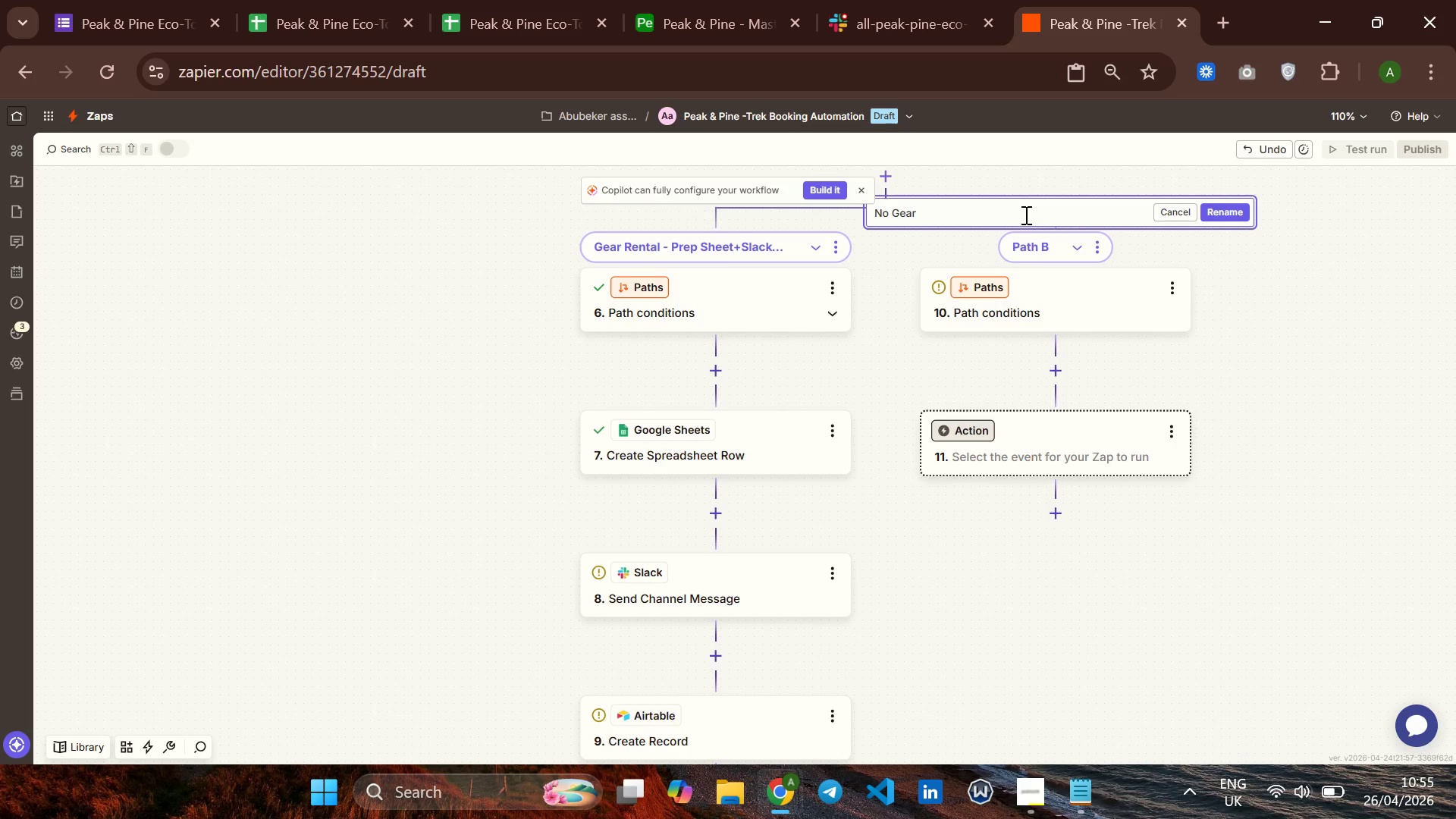 
type(Rental Airtable Only)
 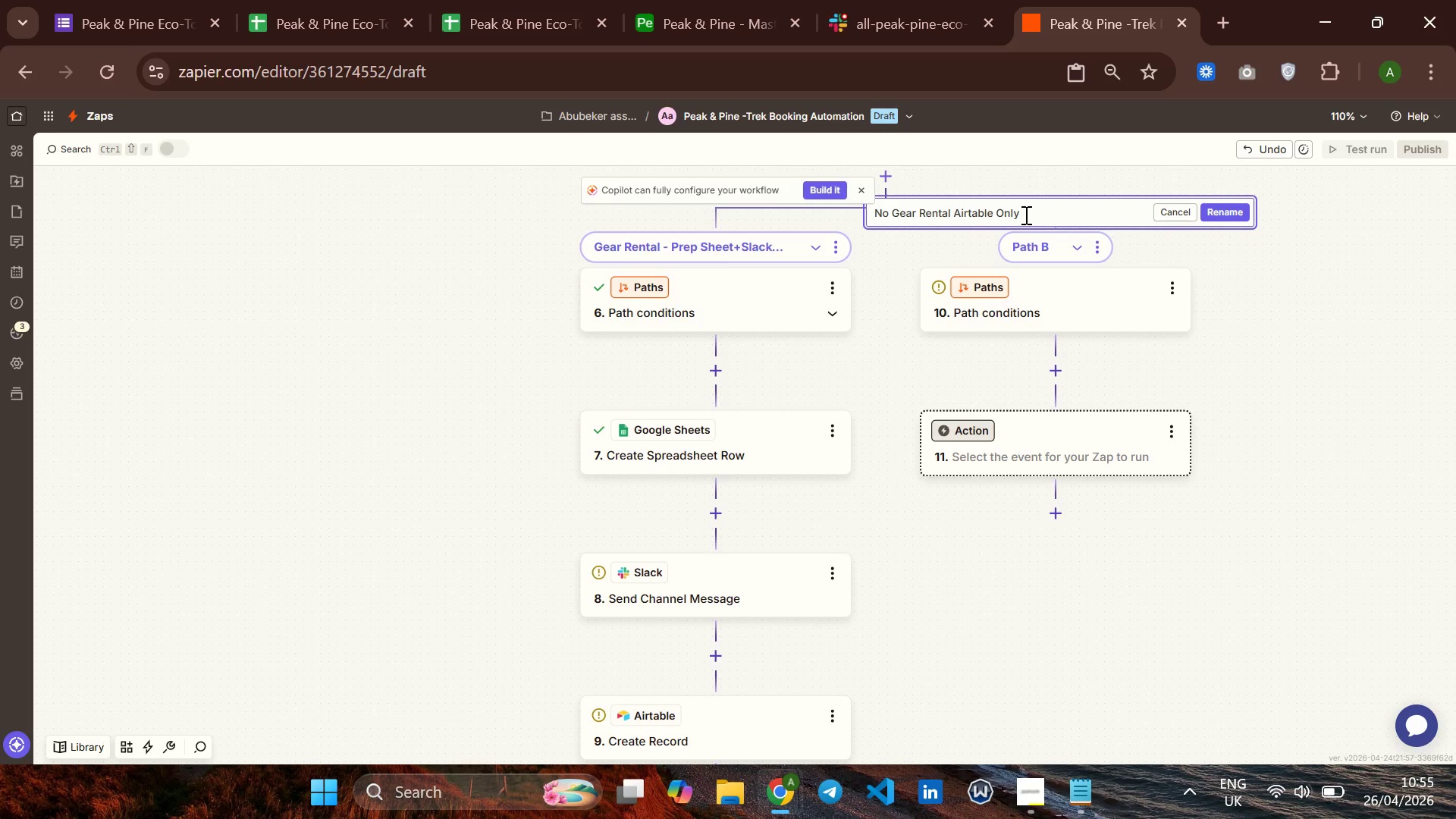 
key(Enter)
 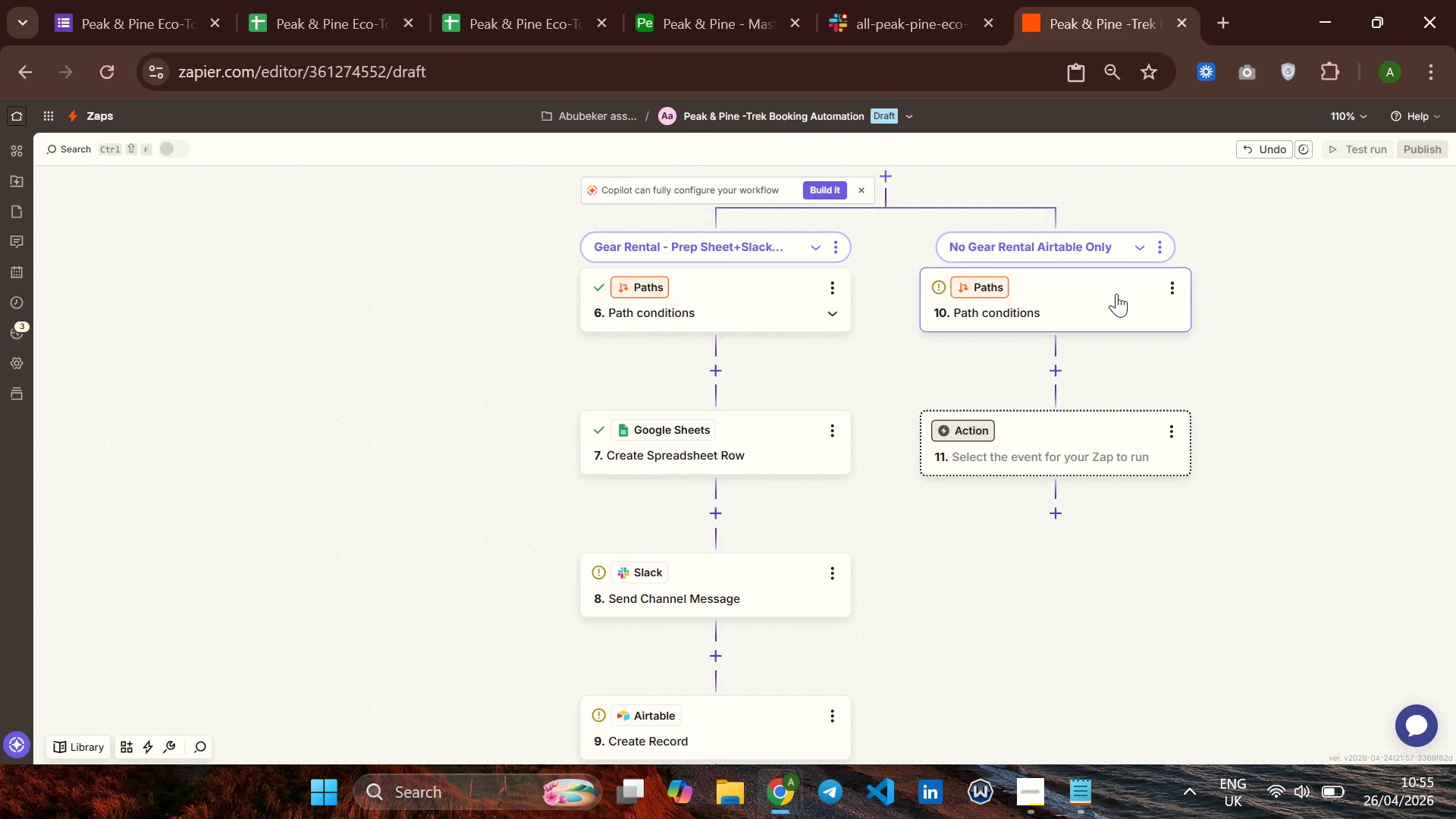 
left_click([1116, 293])
 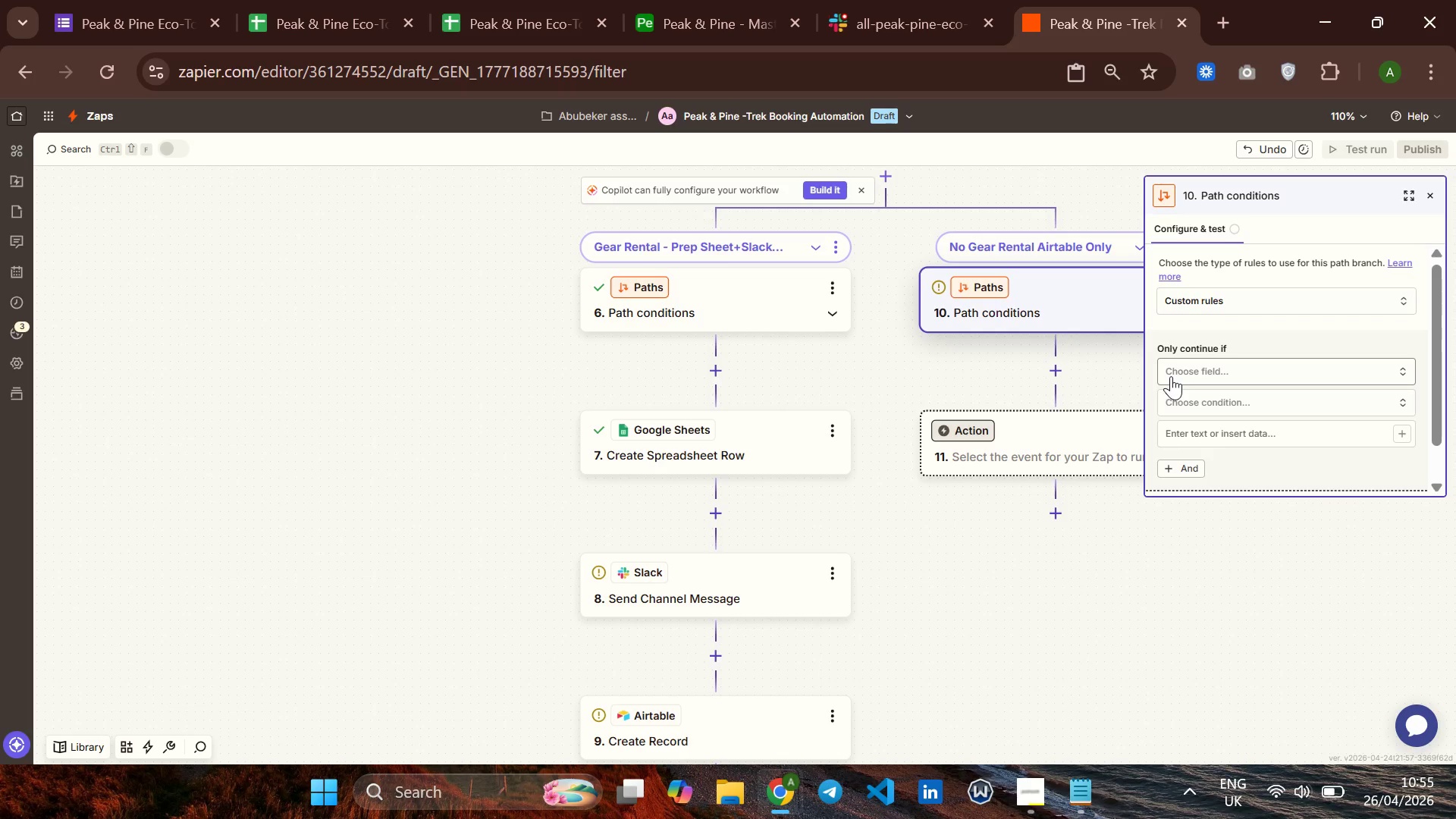 
left_click([1187, 372])
 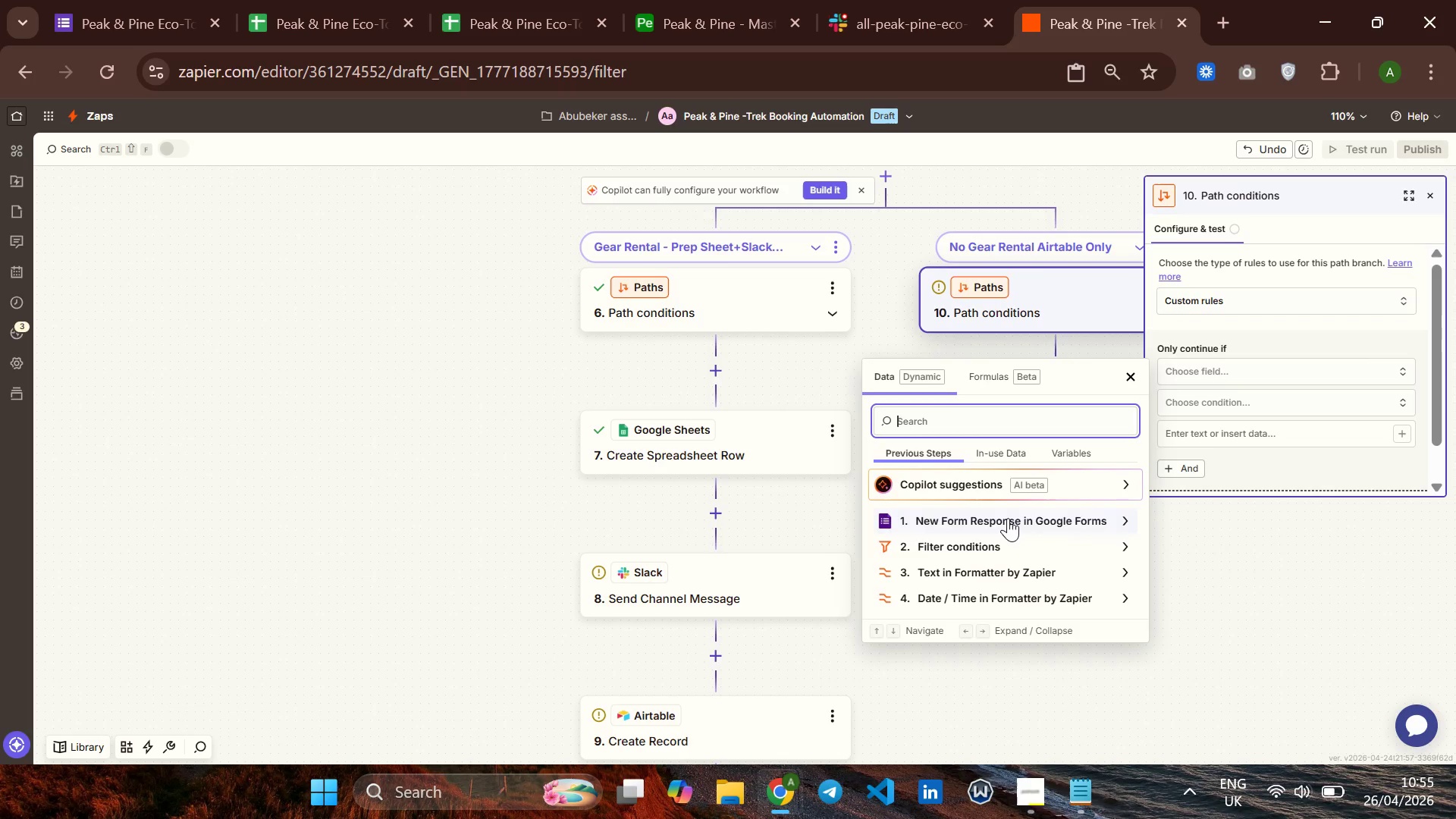 
left_click([1008, 518])
 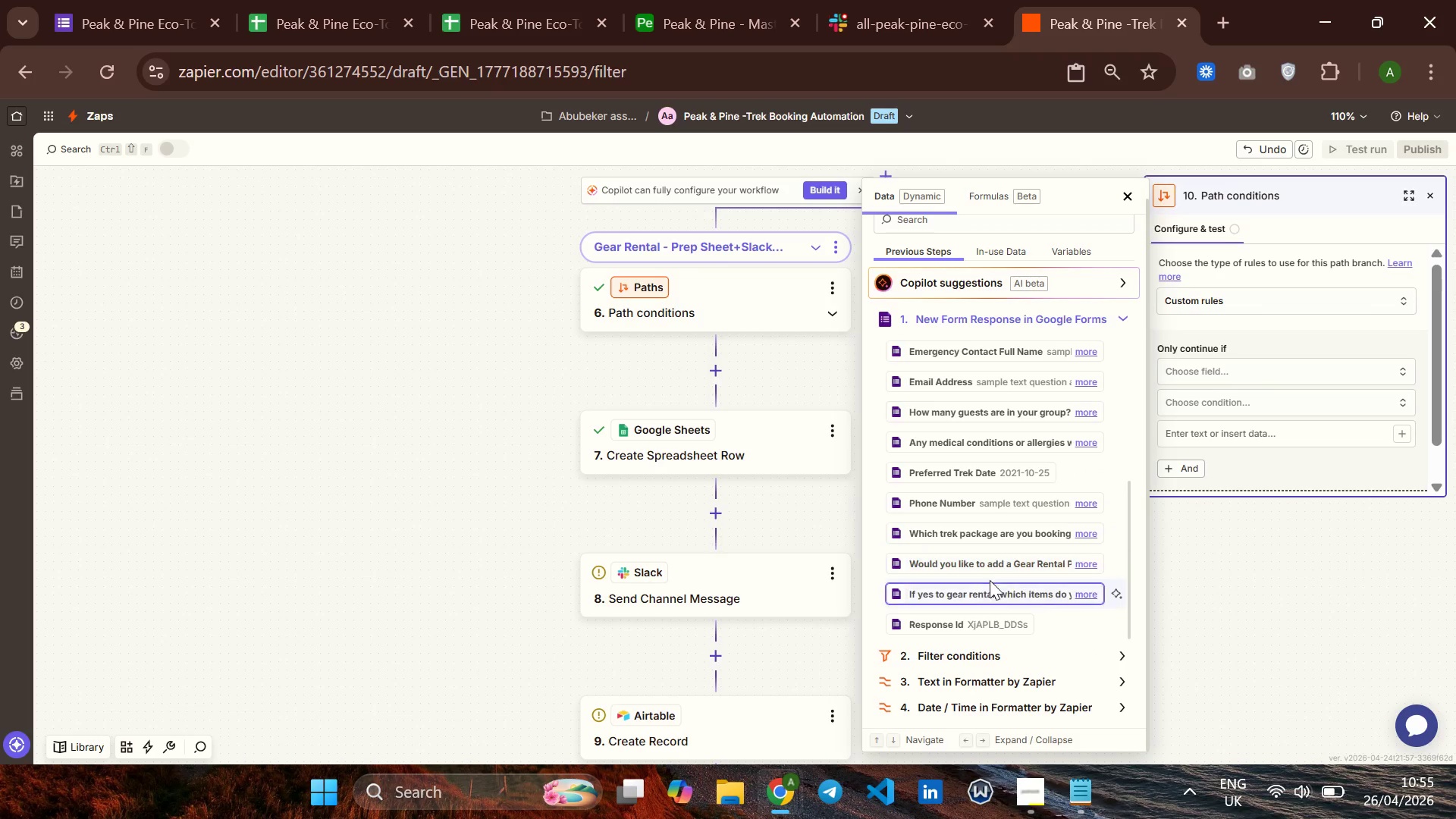 
wait(7.31)
 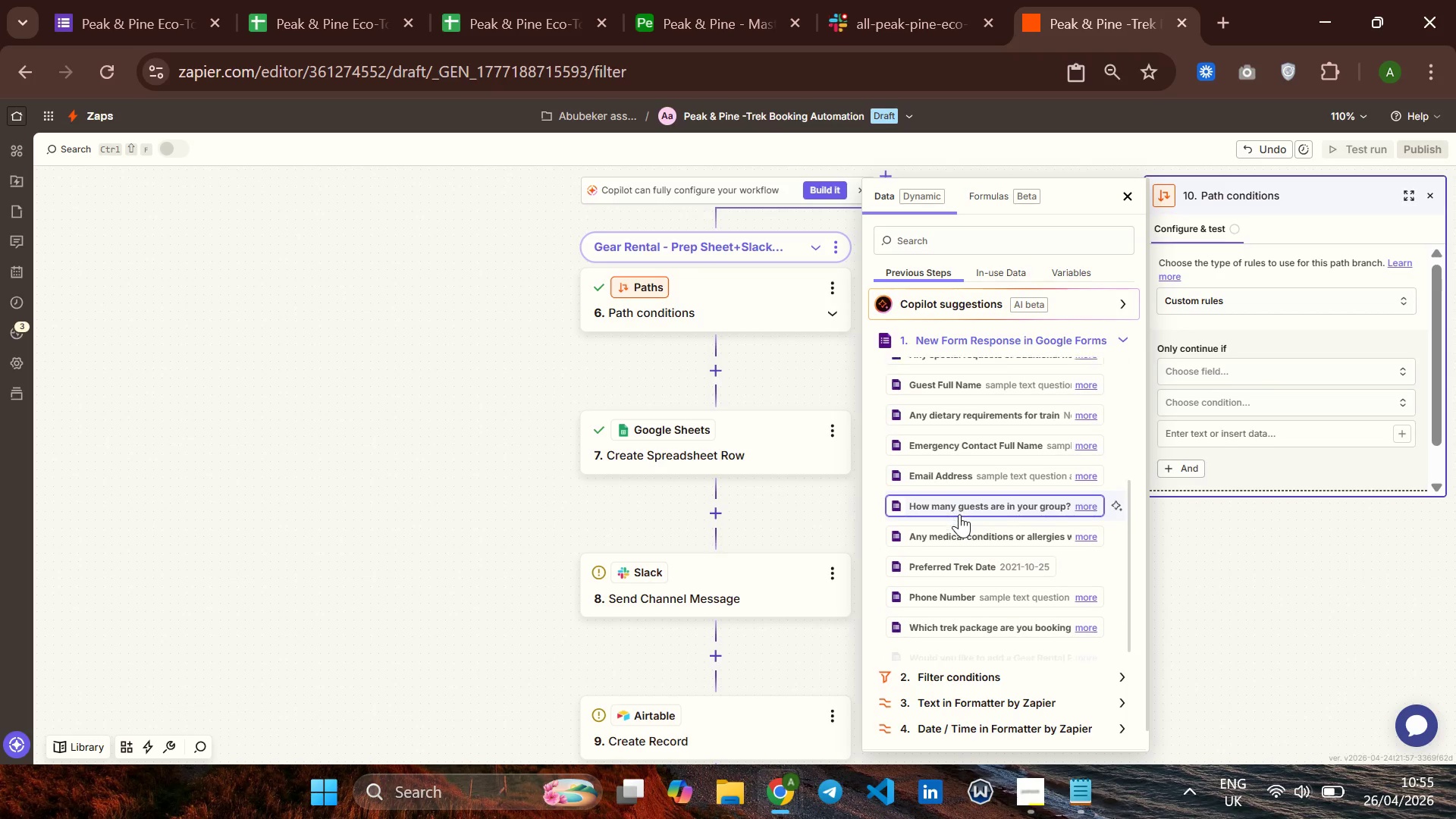 
left_click([1018, 566])
 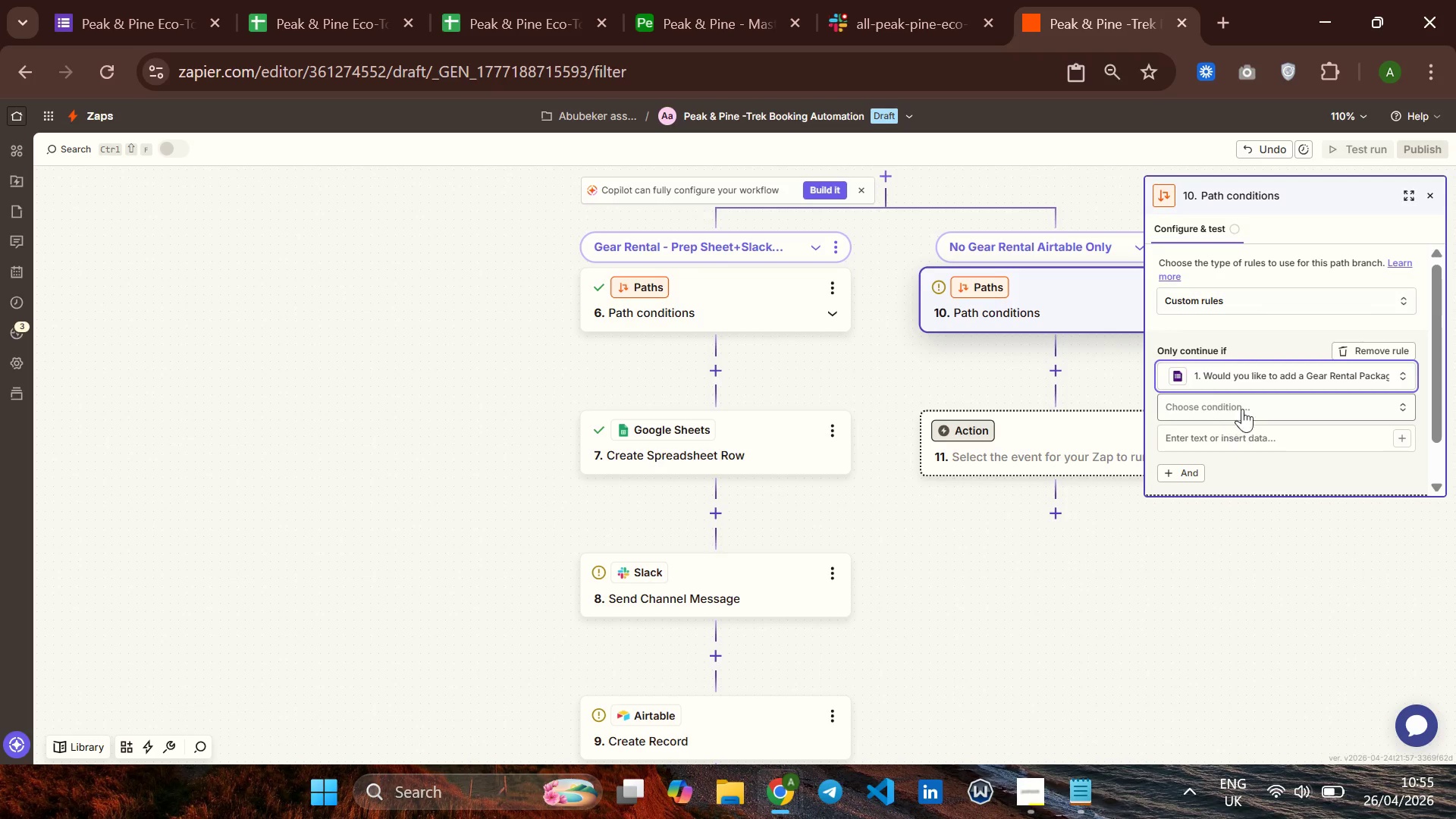 
left_click([1244, 404])
 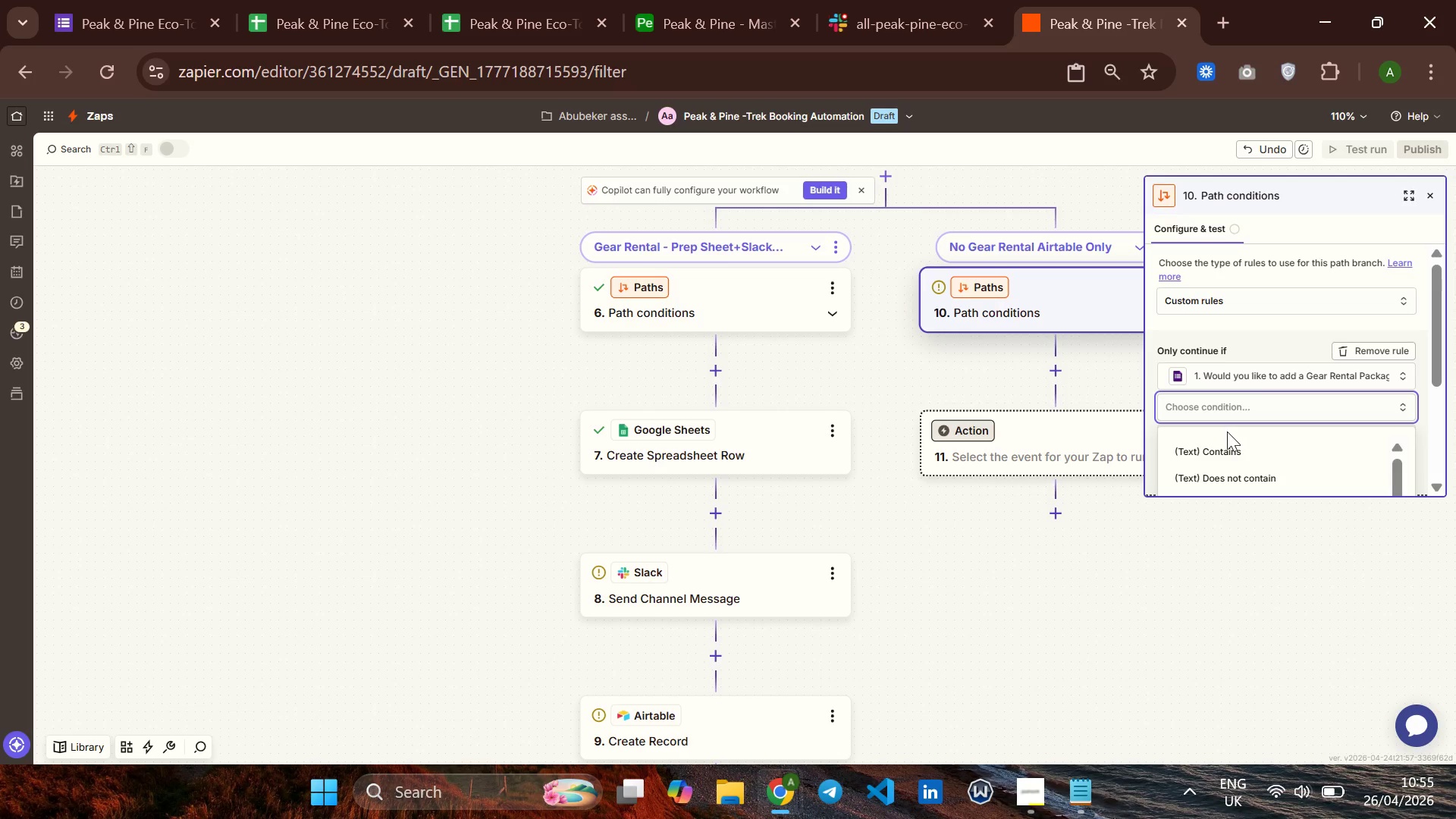 
left_click([1225, 443])
 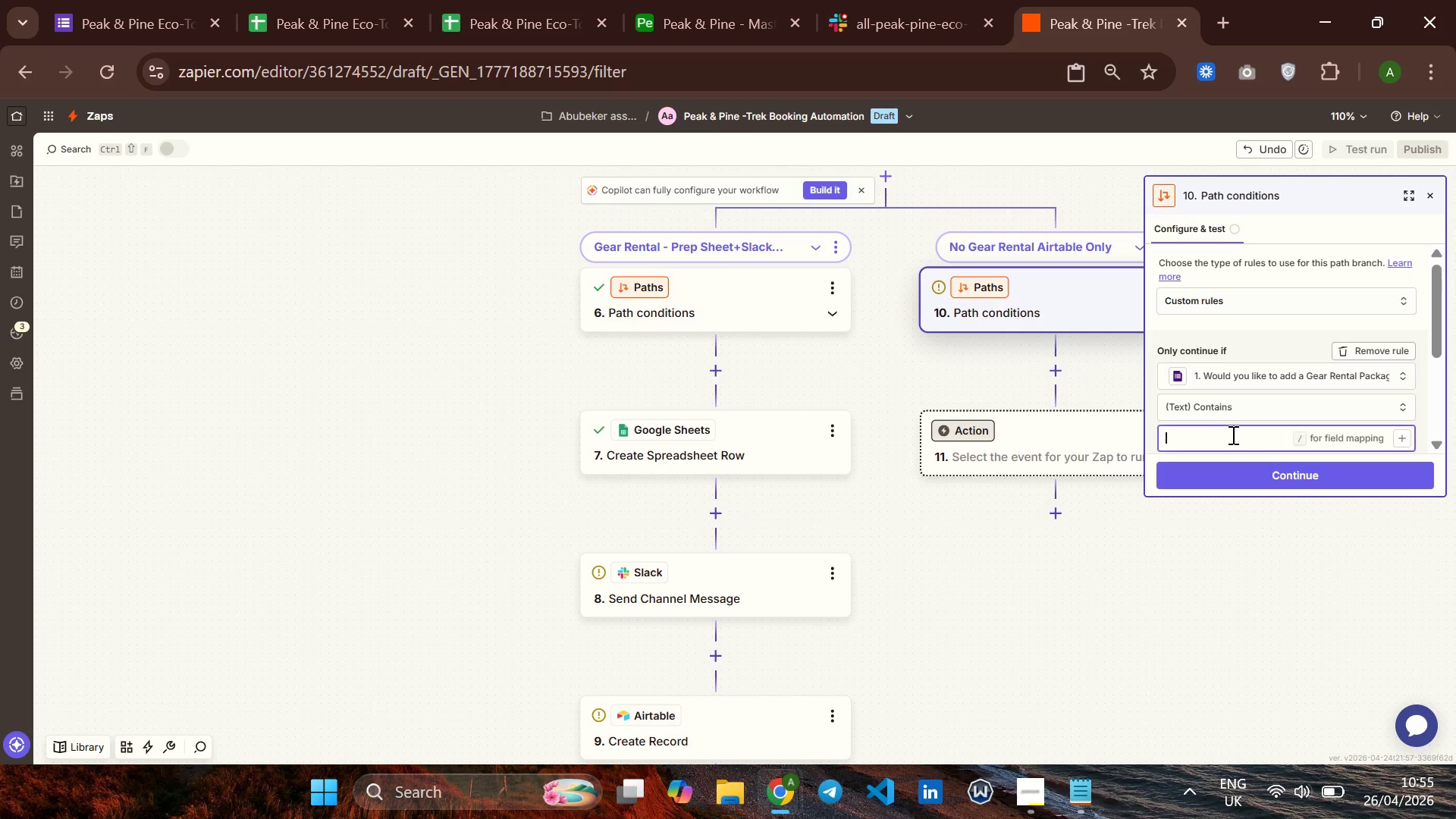 
left_click([1232, 435])
 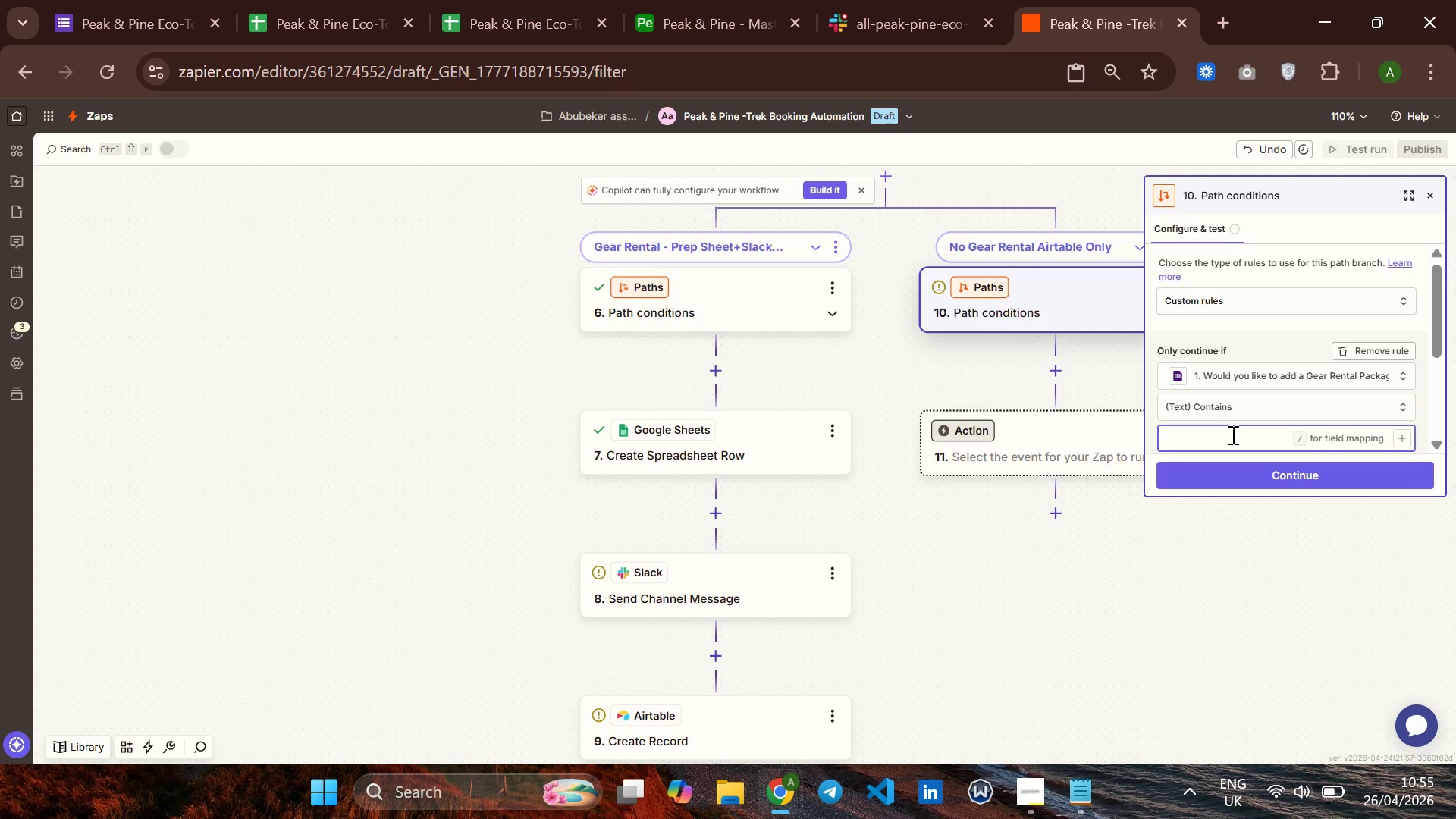 
key(CapsLock)
 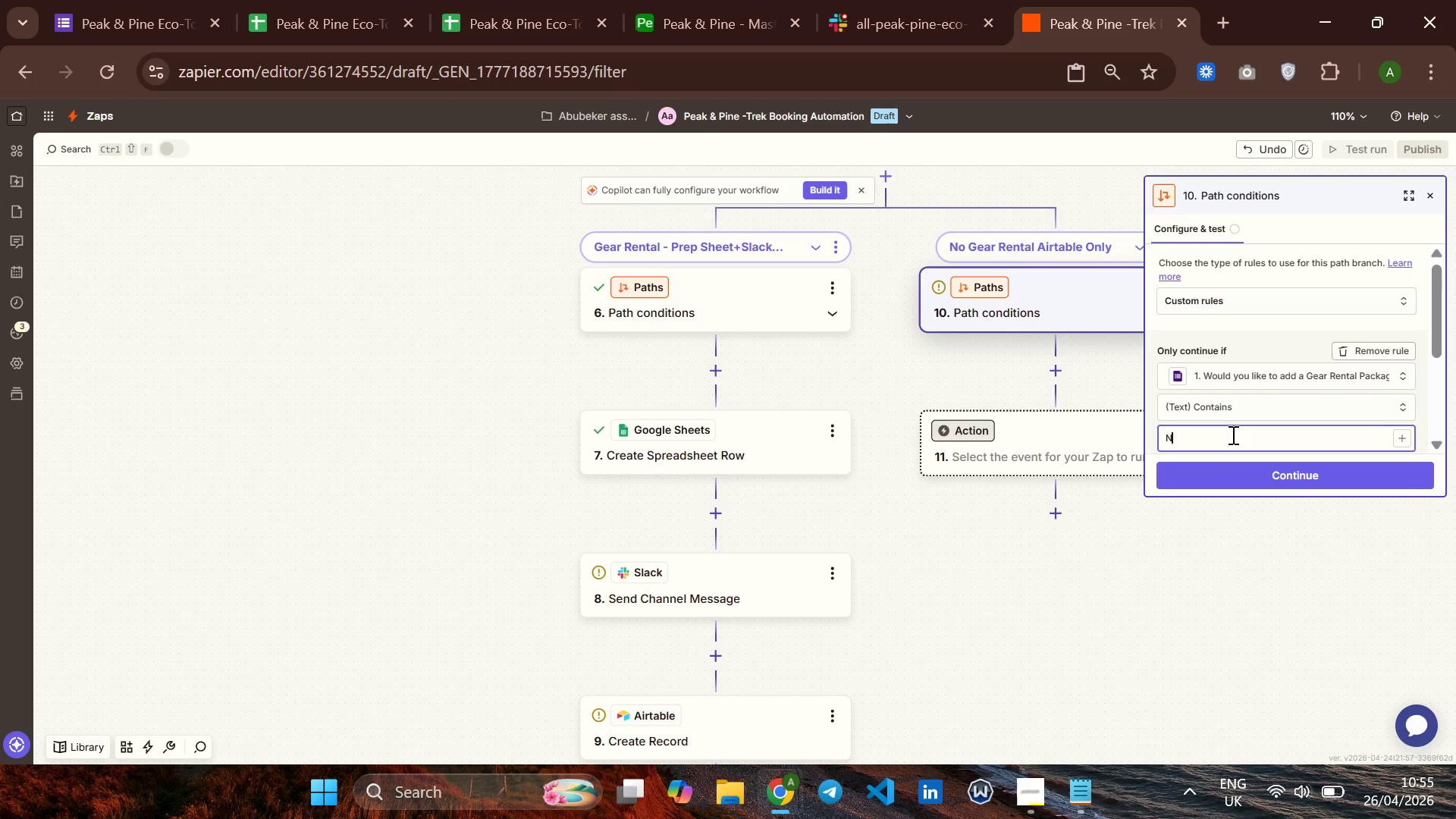 
key(N)
 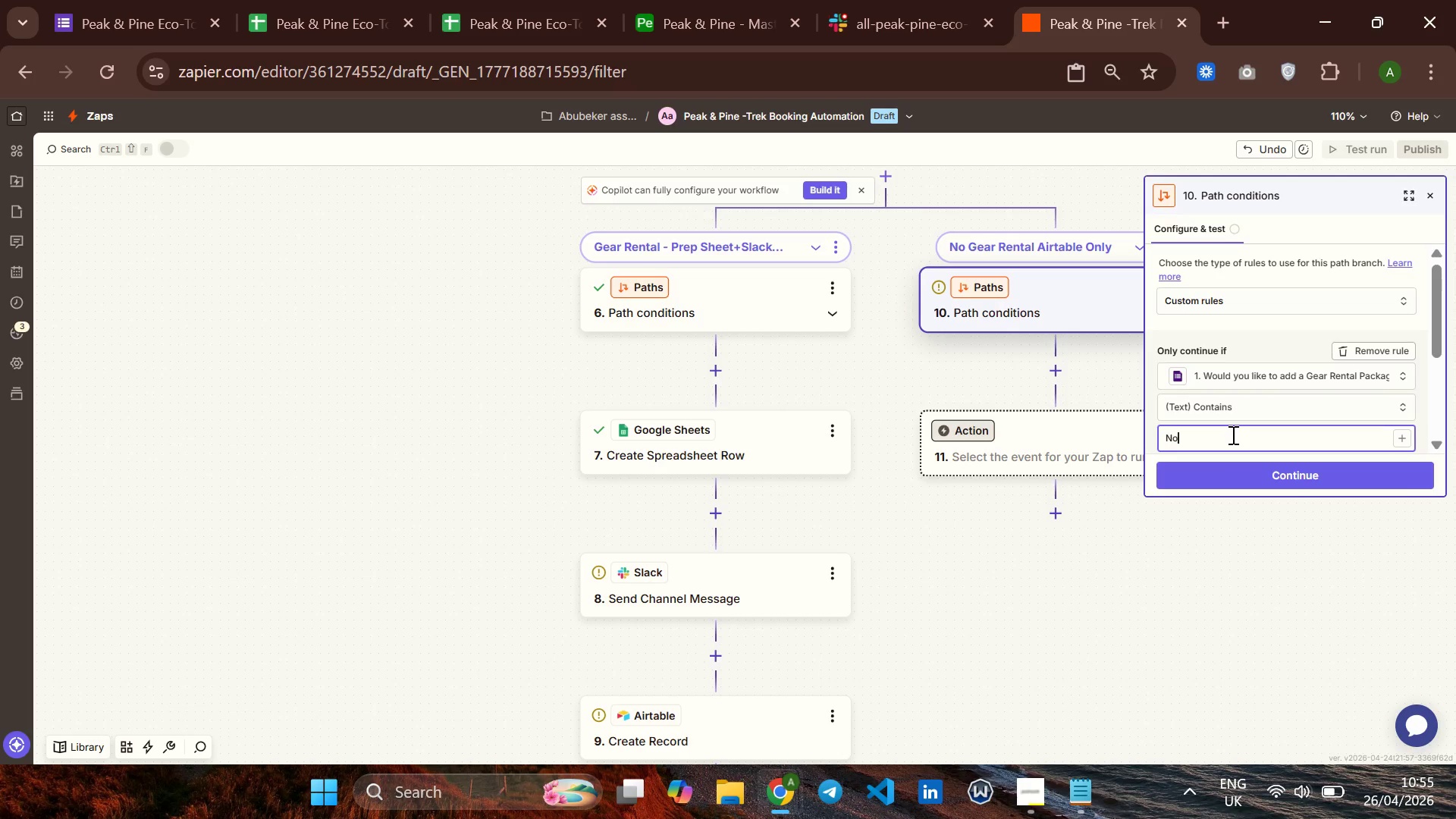 
key(CapsLock)
 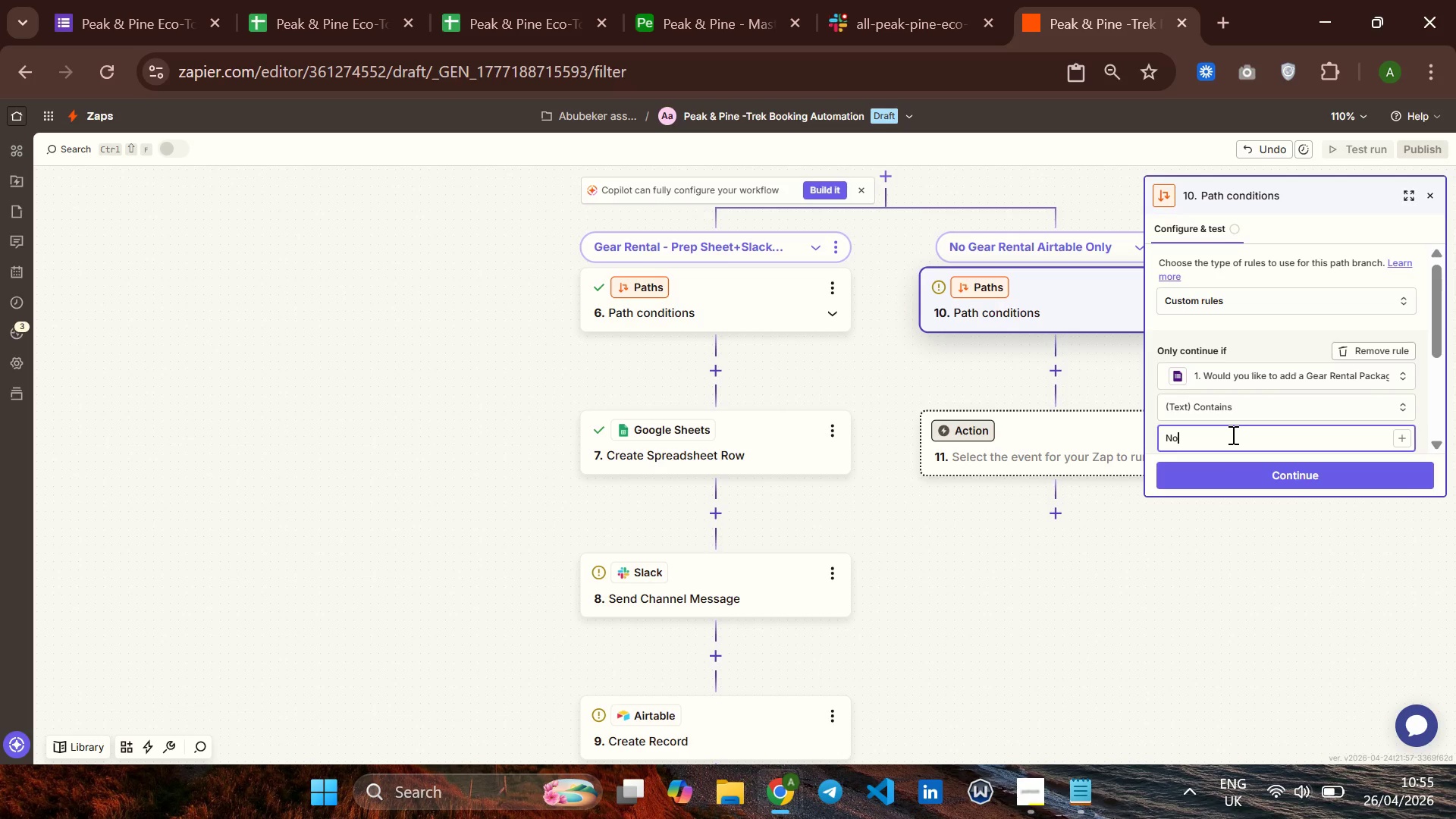 
key(O)
 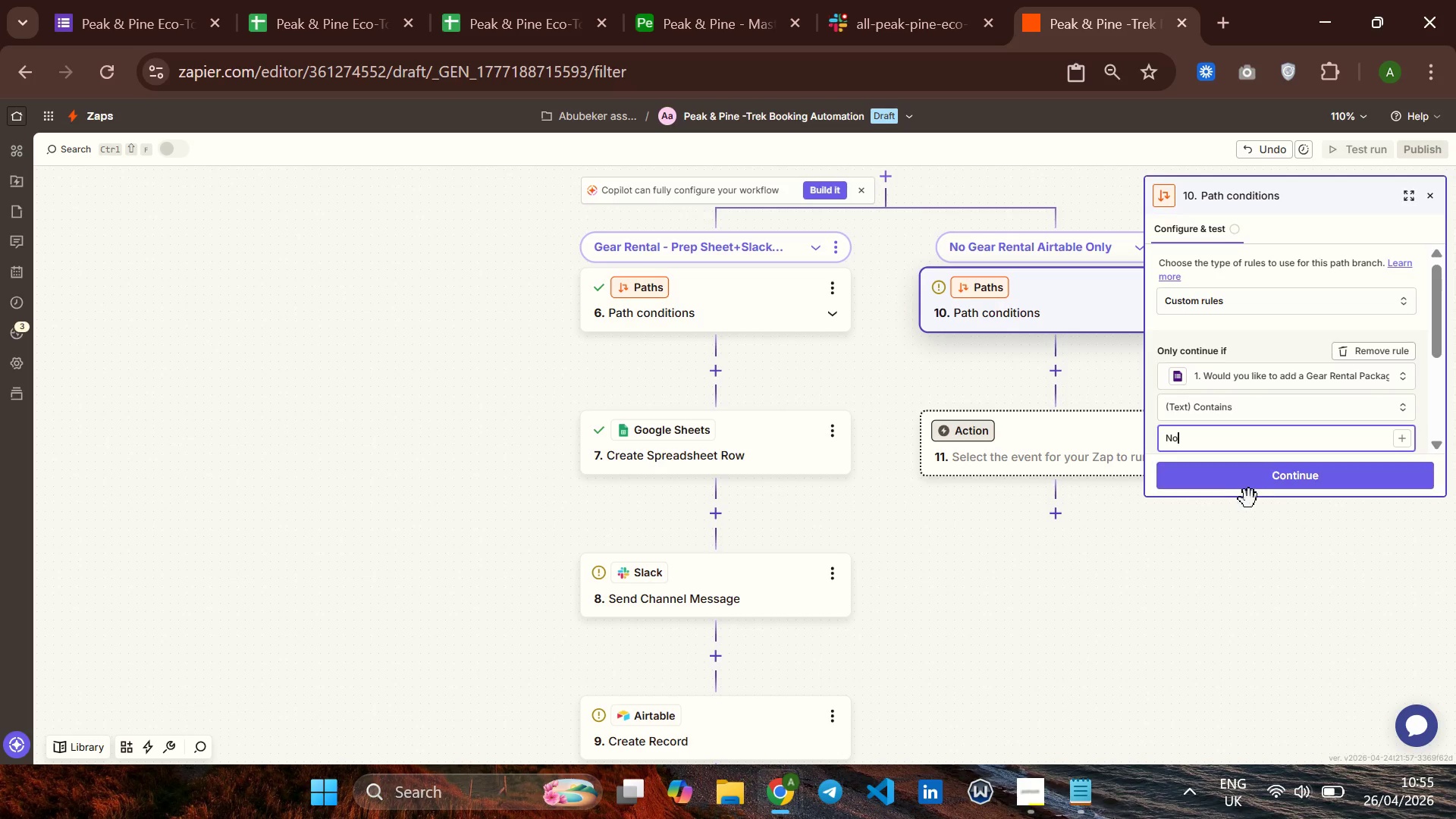 
left_click([1288, 486])
 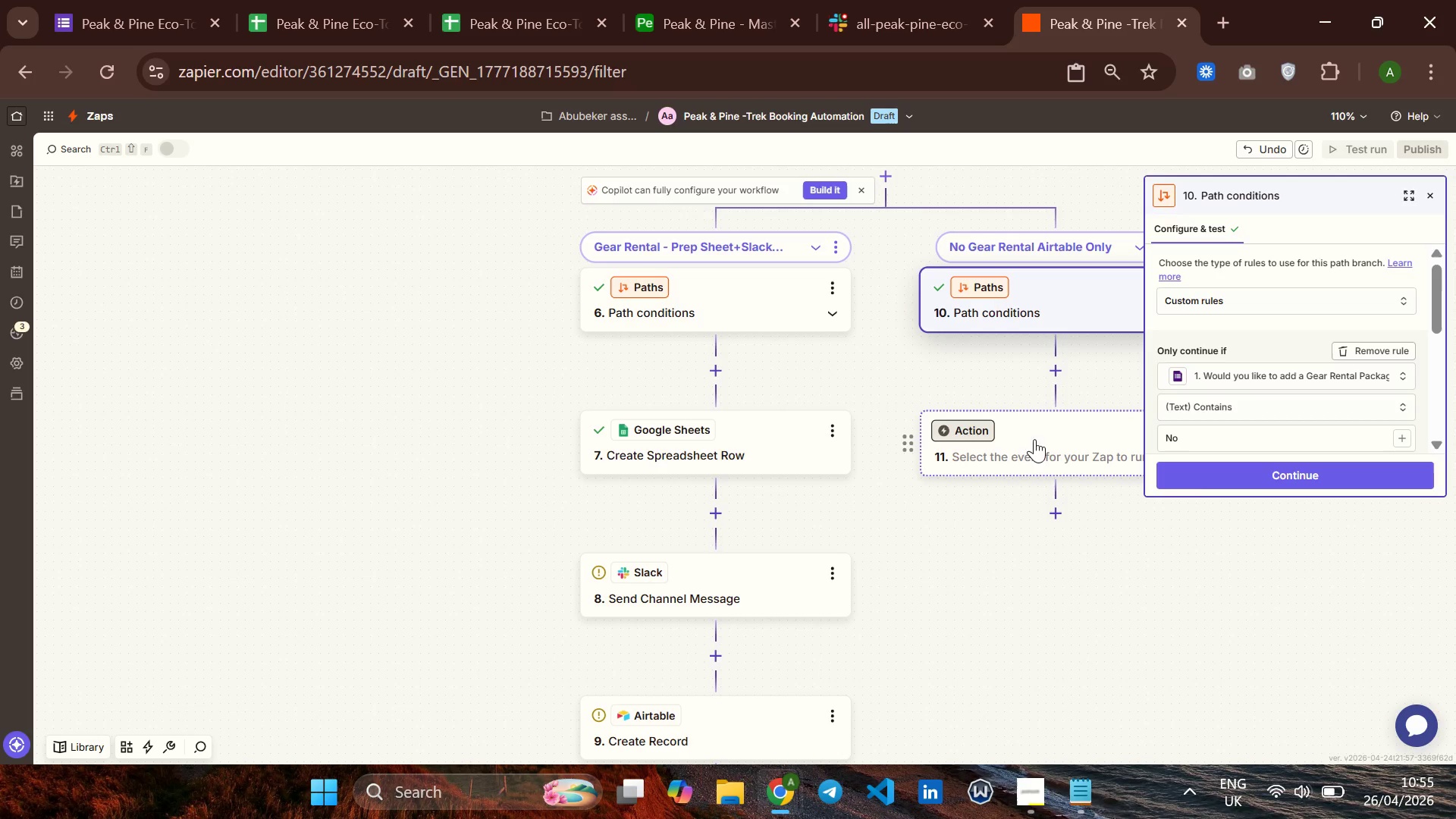 
wait(5.25)
 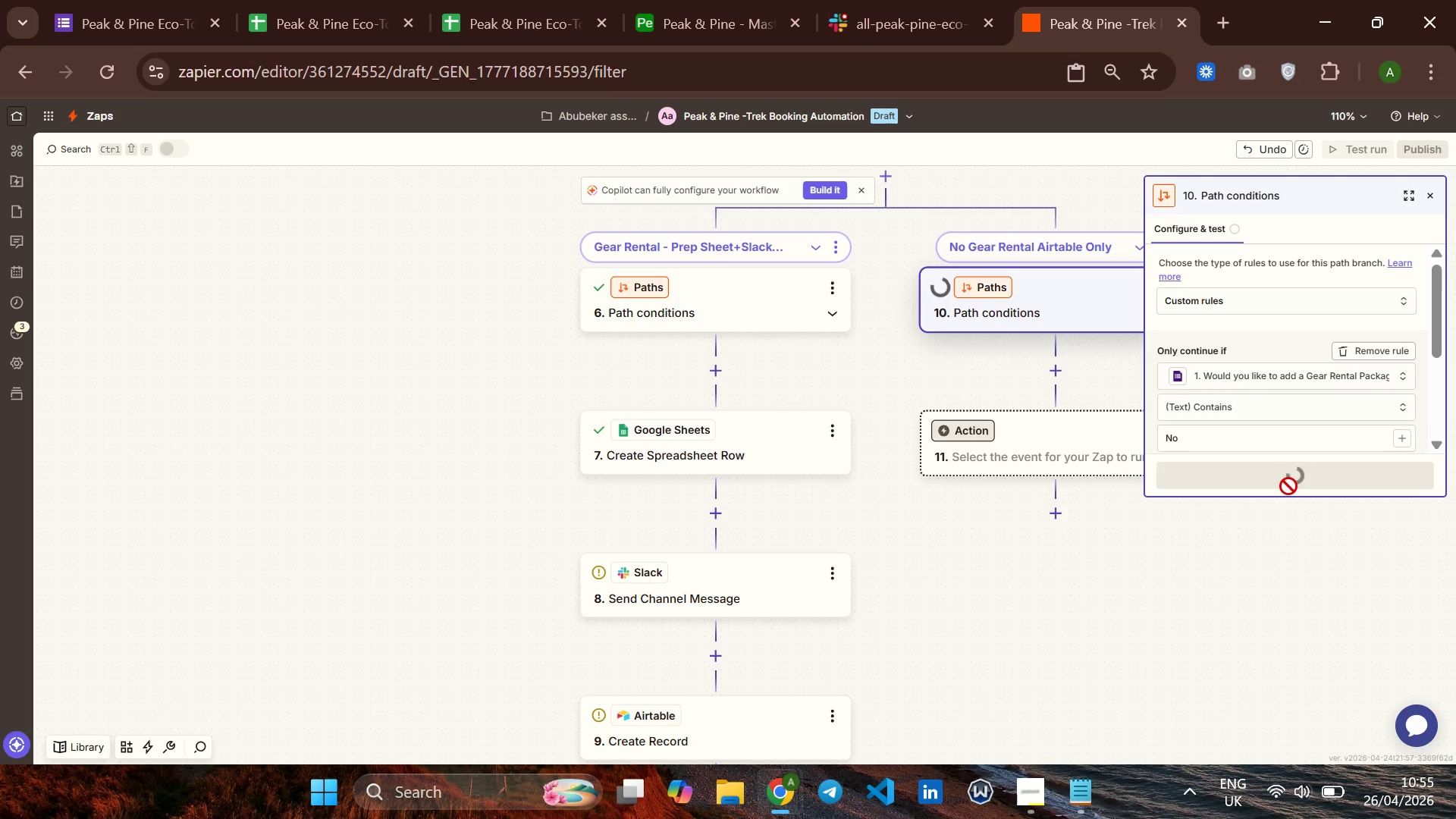 
left_click([1282, 464])
 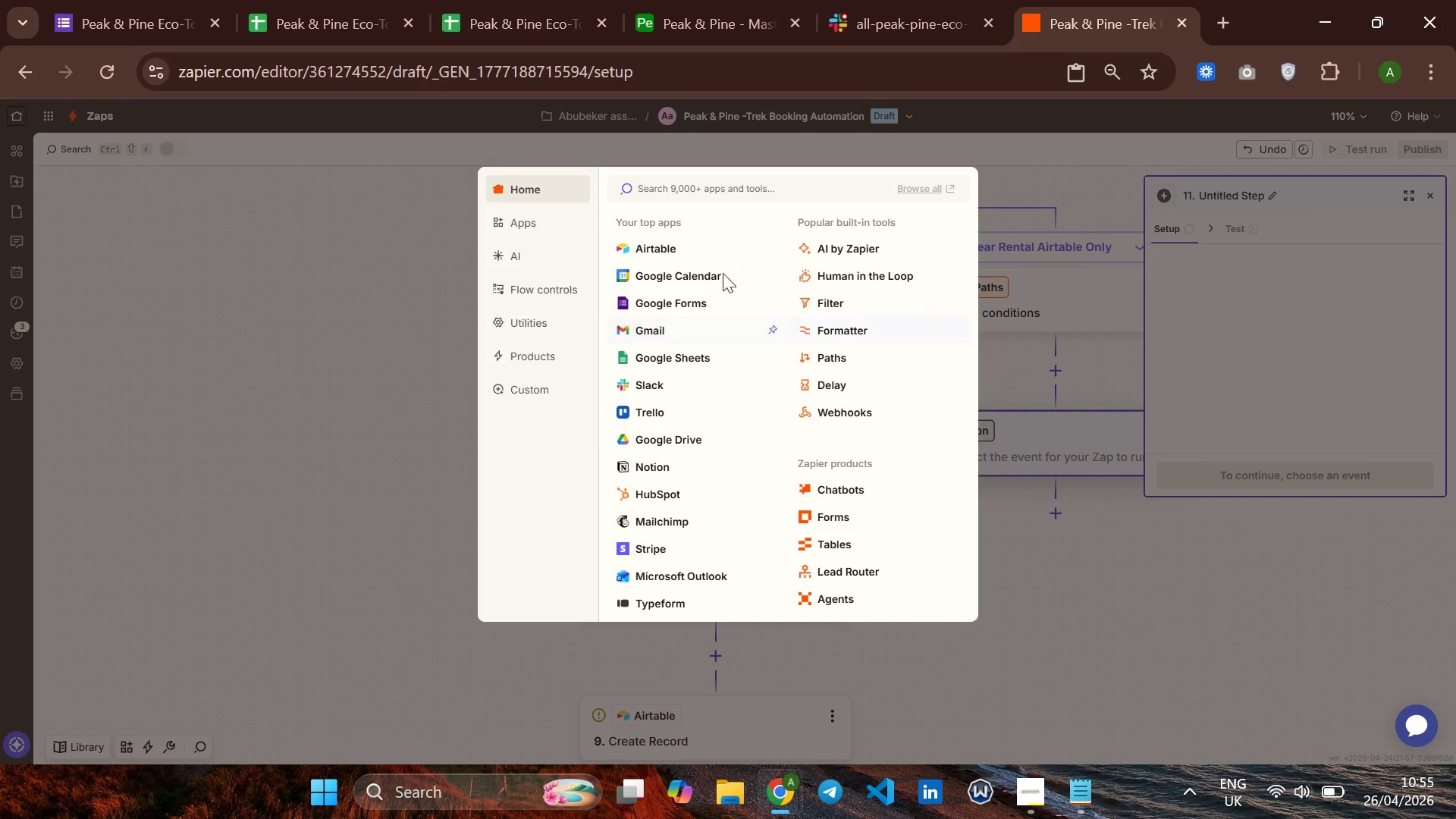 
left_click([678, 245])
 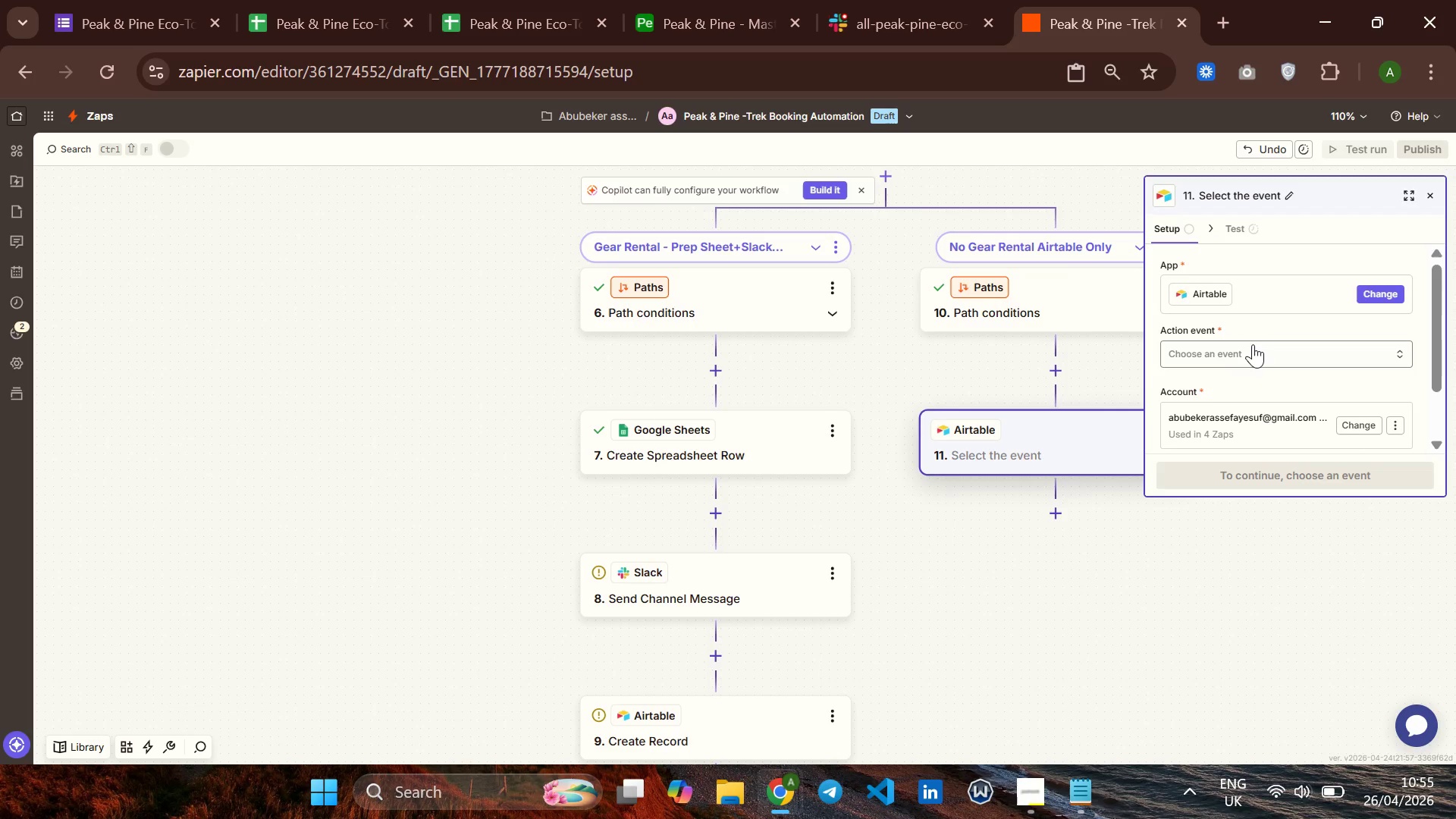 
wait(5.56)
 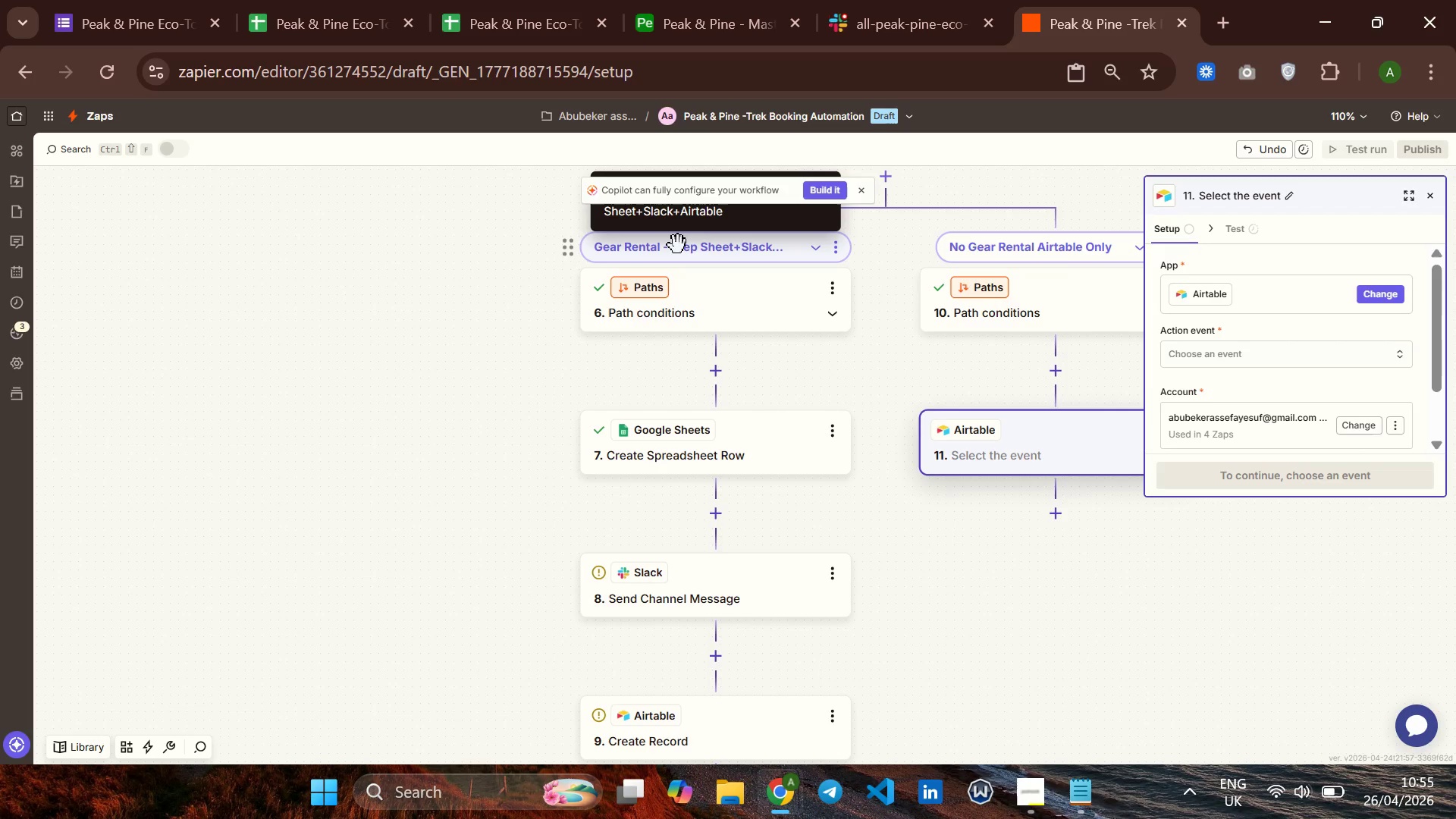 
left_click([1253, 344])
 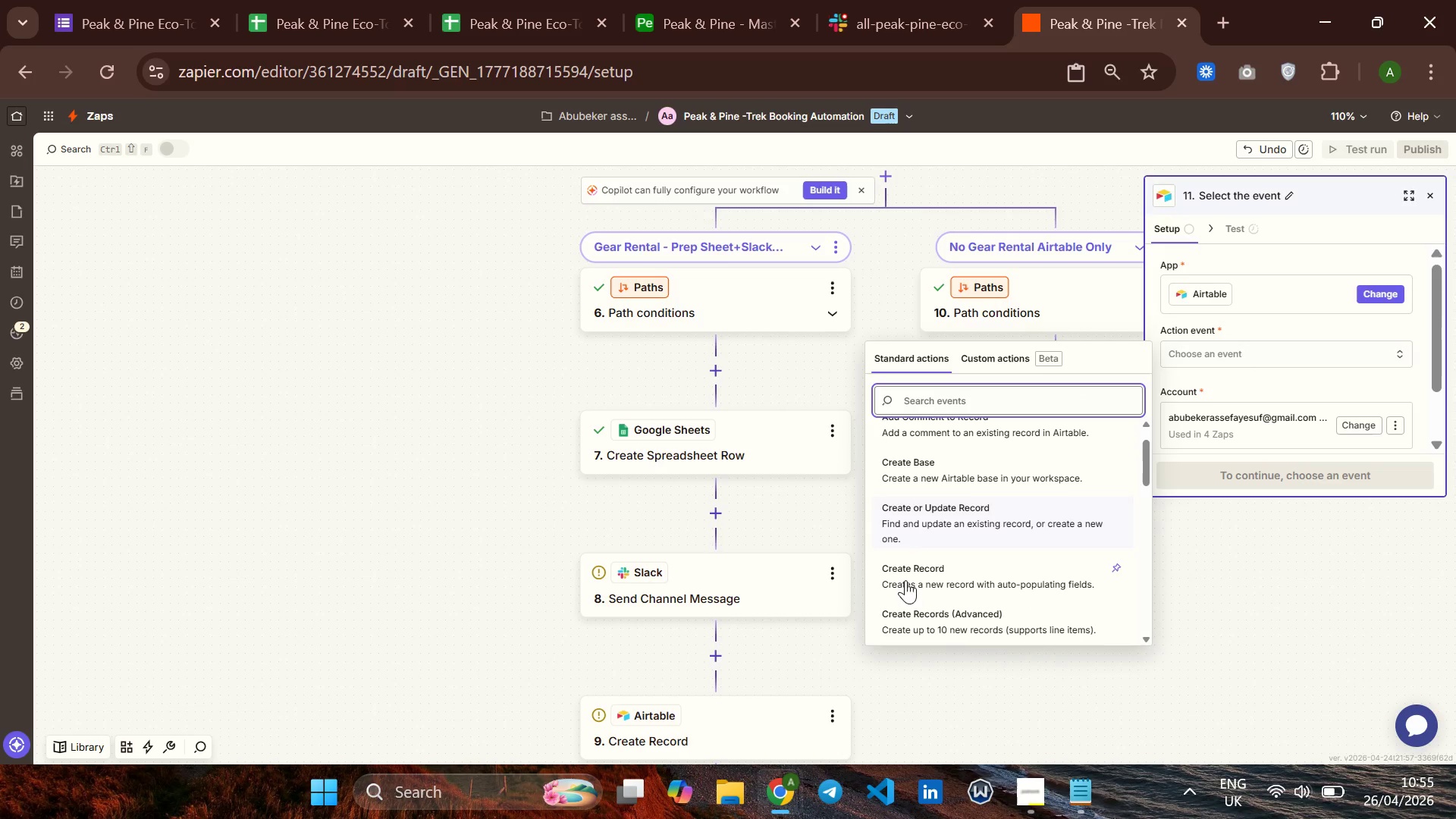 
left_click([905, 584])
 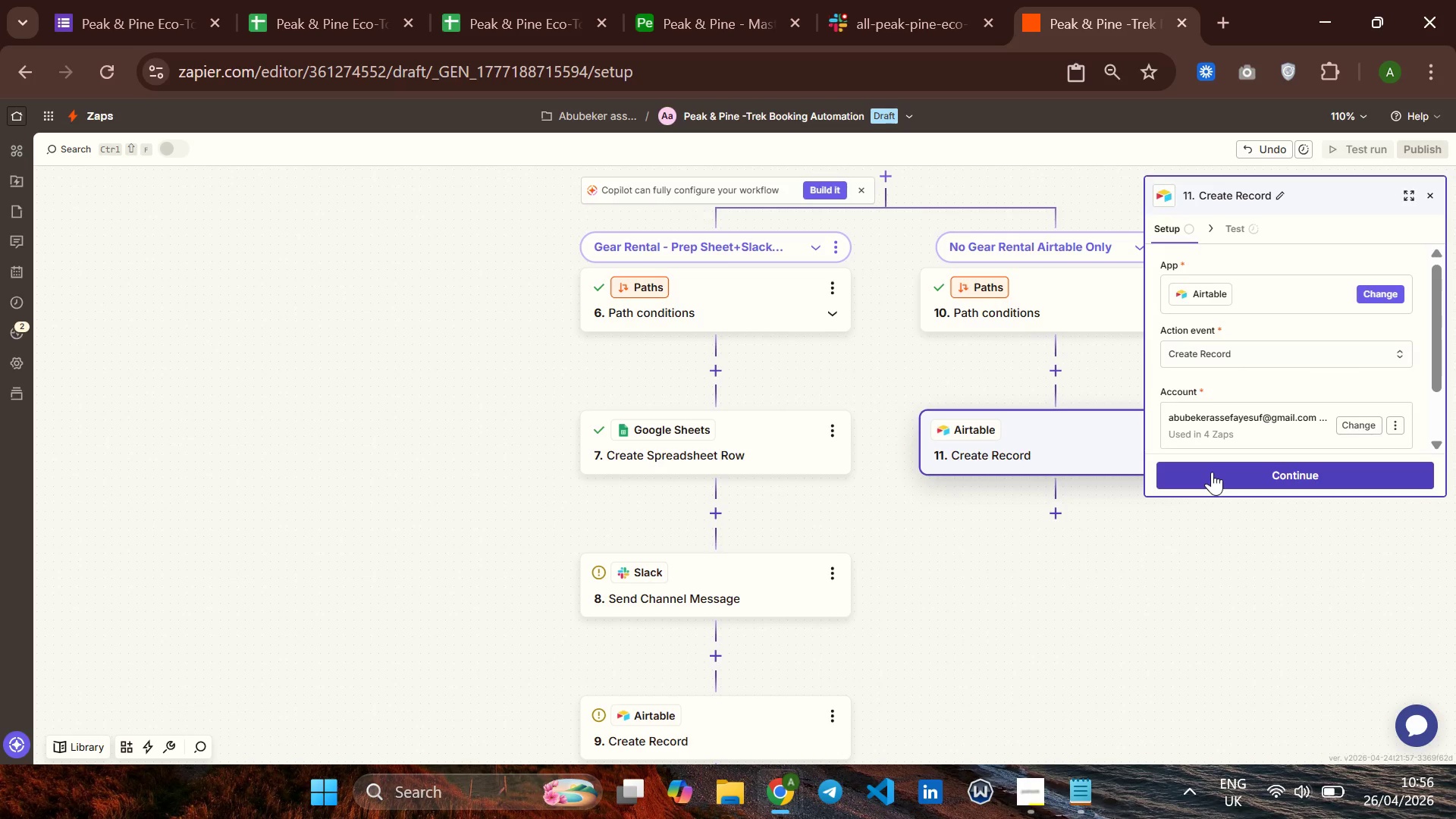 
left_click([1212, 472])
 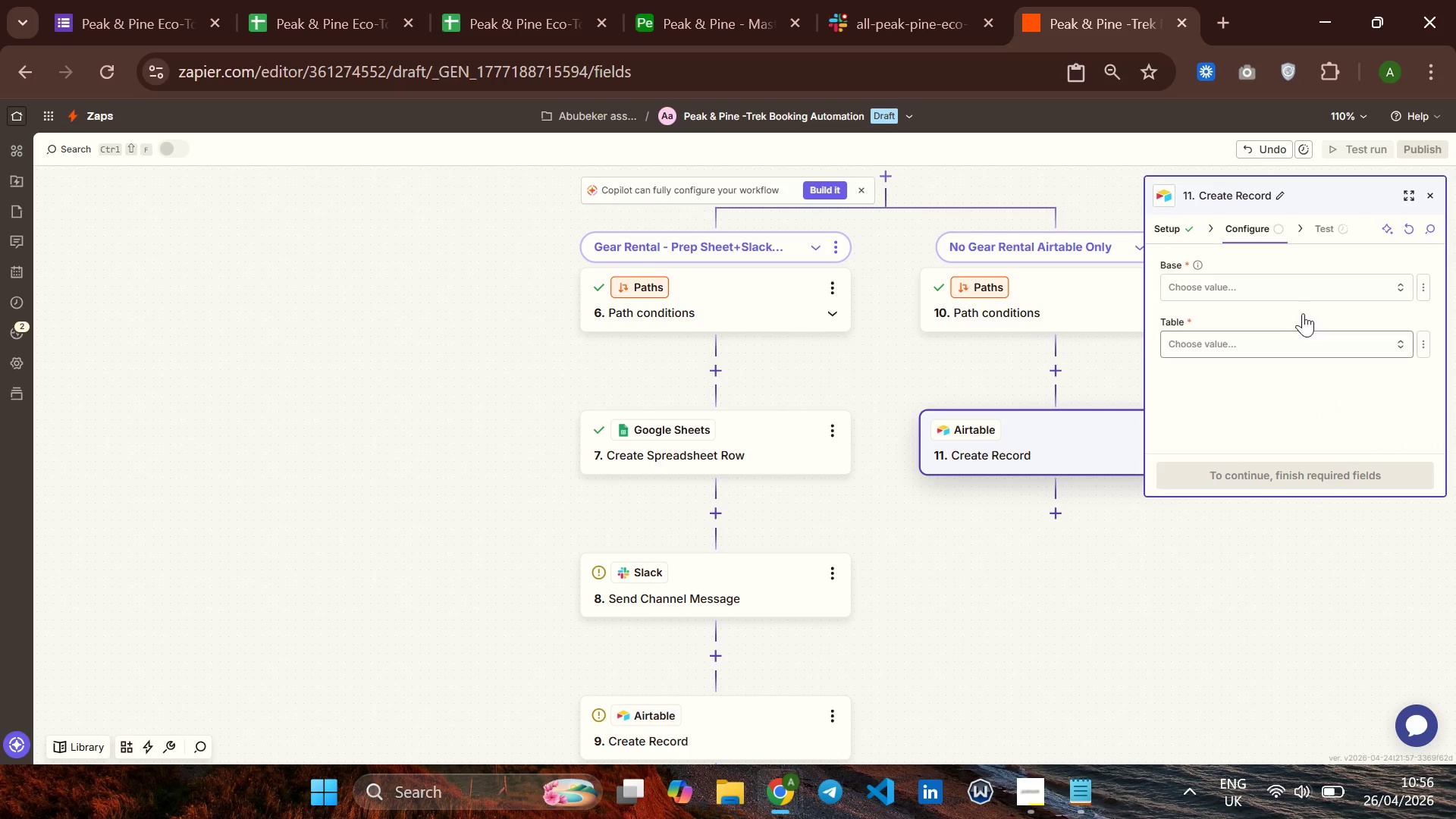 
left_click([1269, 285])
 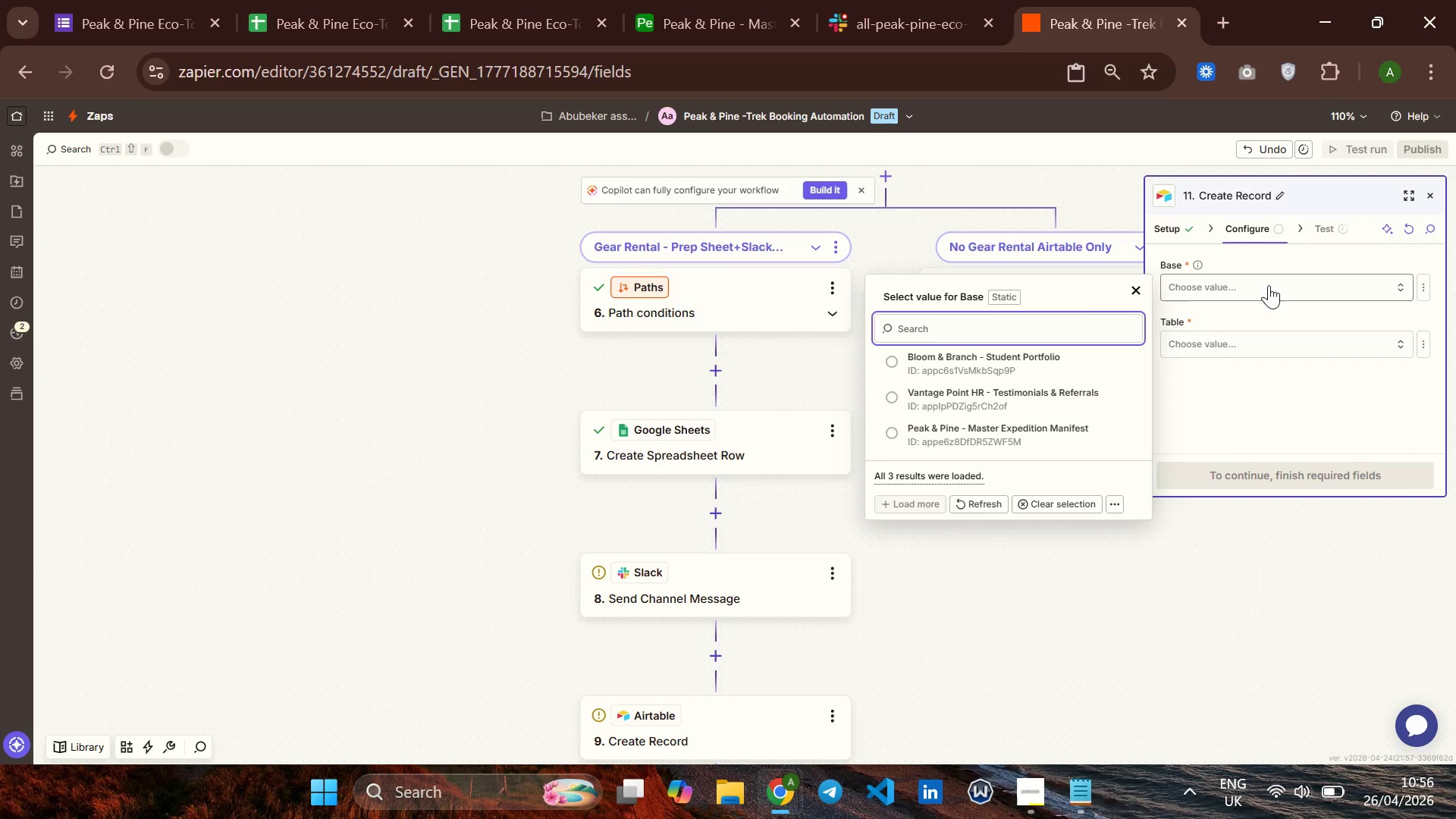 
wait(19.47)
 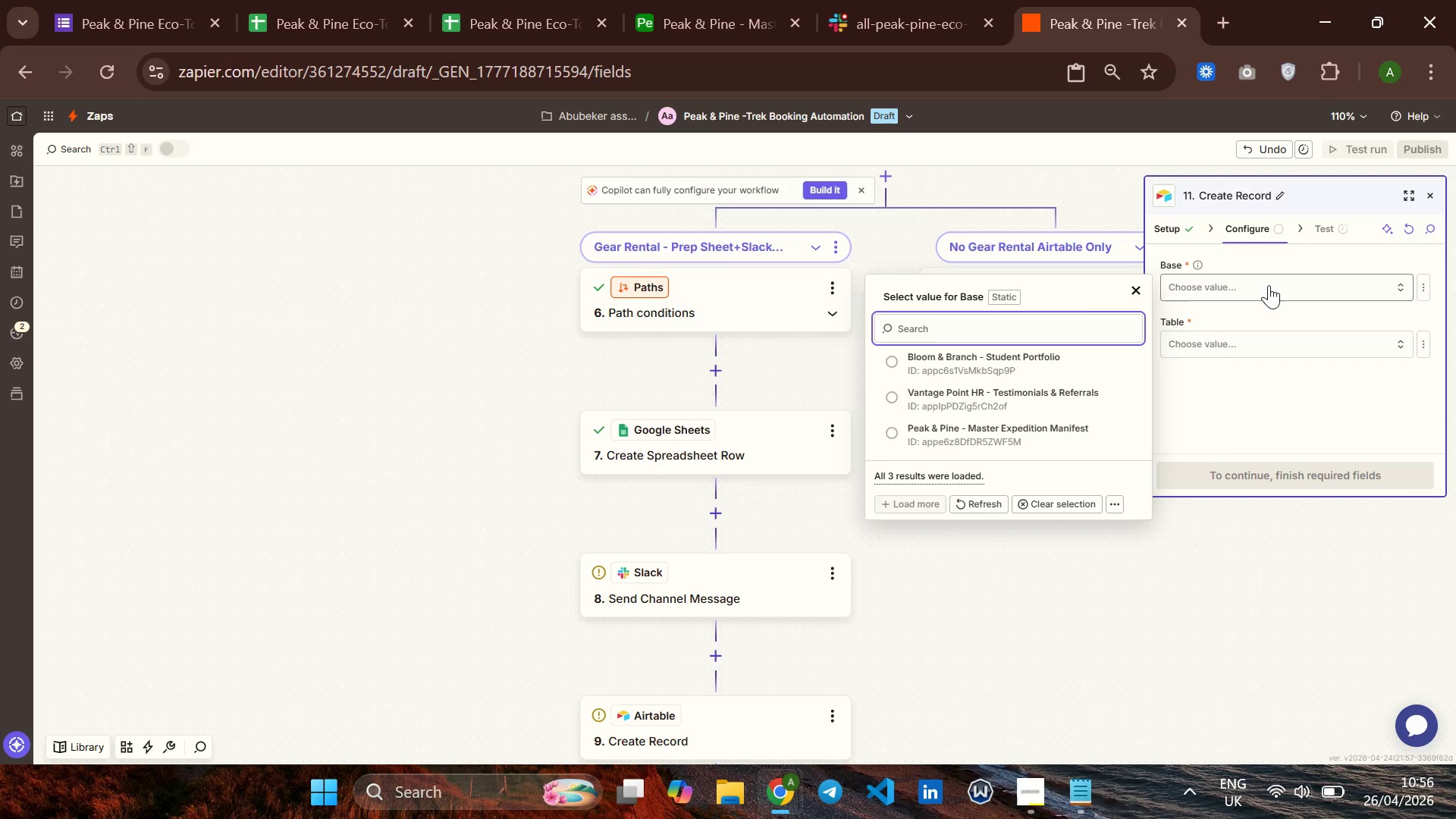 
left_click([925, 426])
 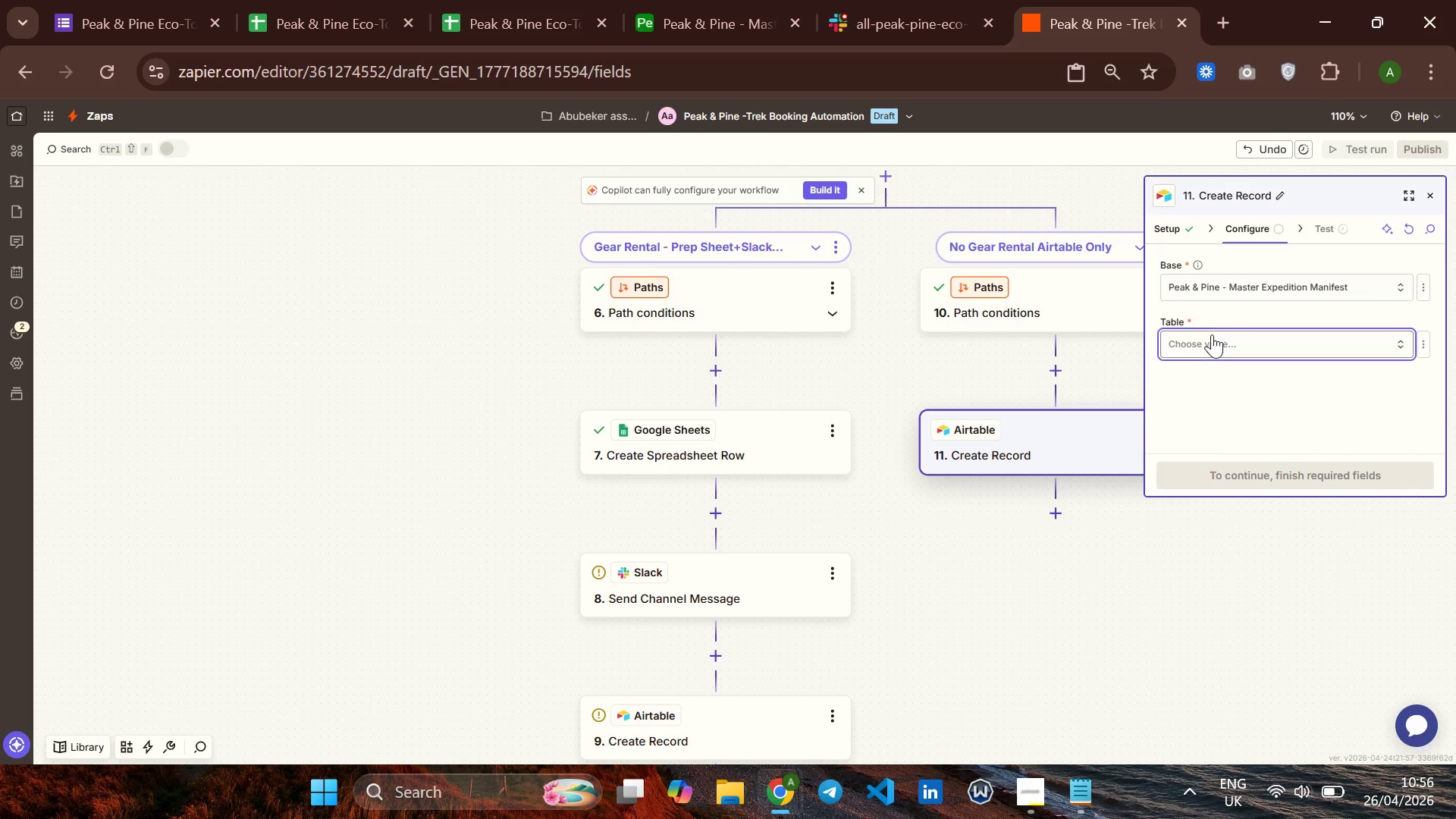 
left_click([1212, 334])
 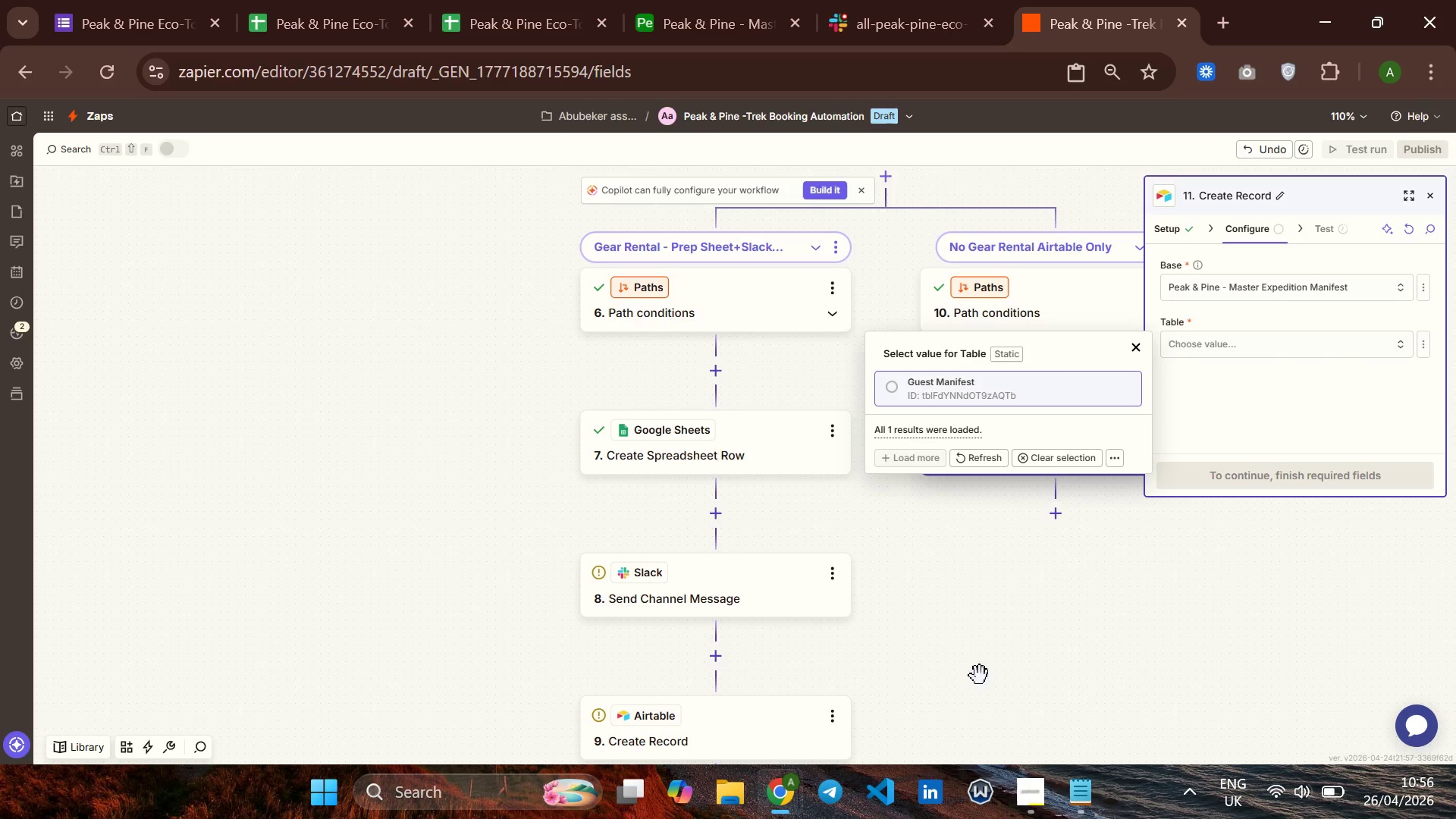 
left_click([1022, 800])